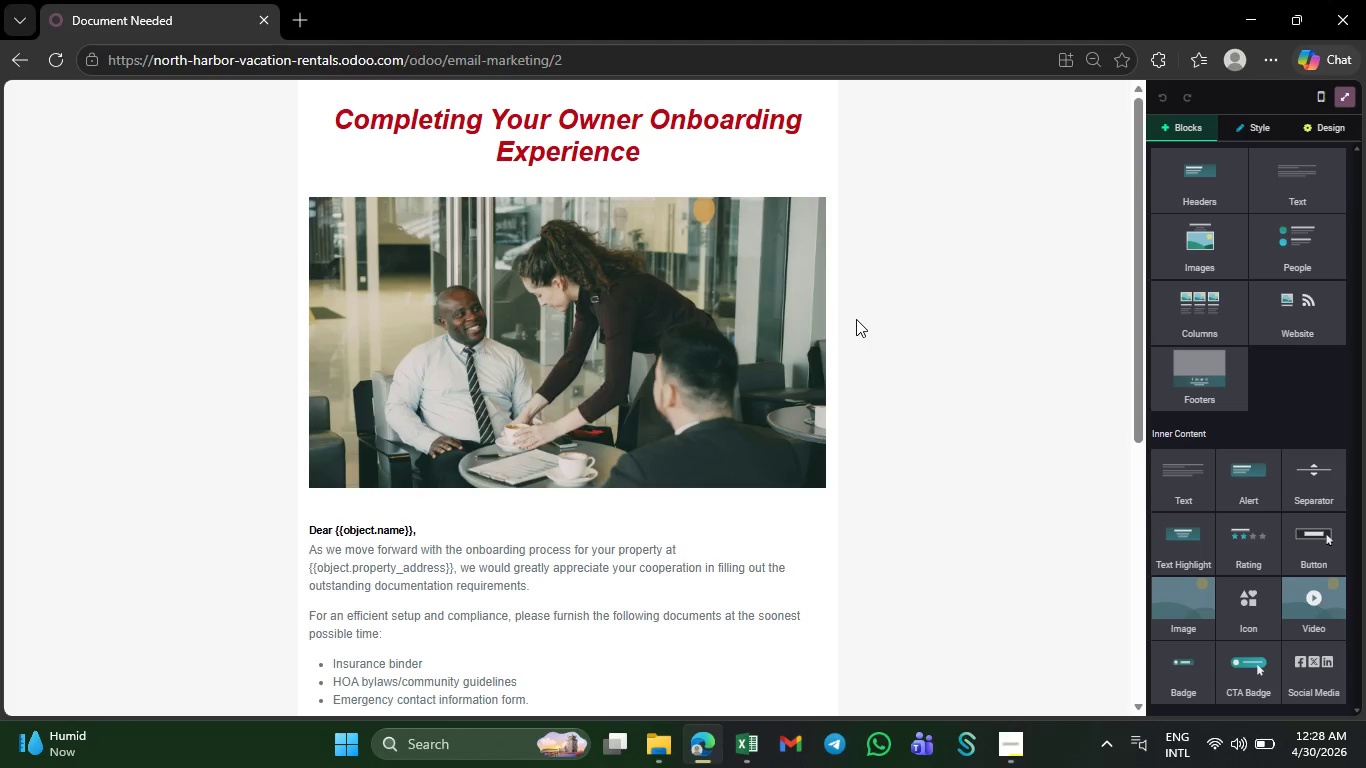 
key(Control+Minus)
 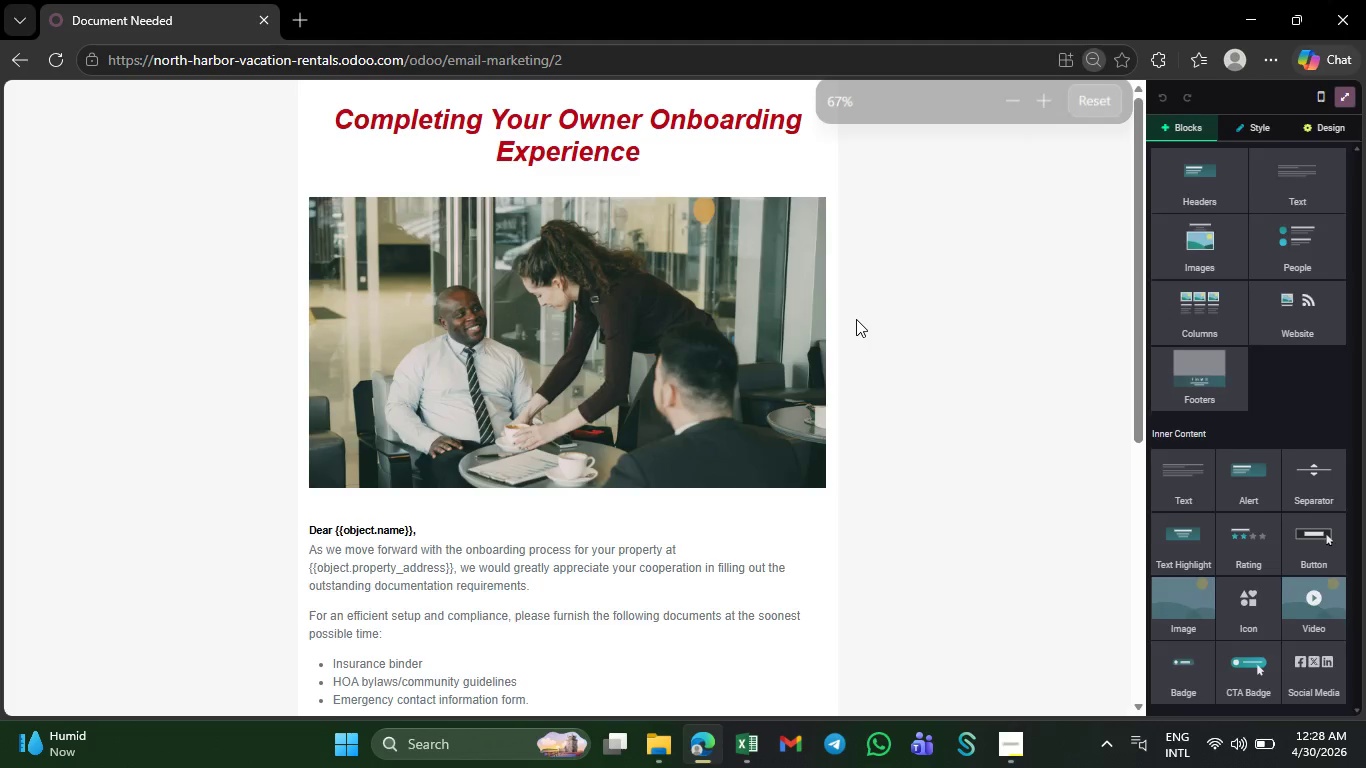 
key(Control+Minus)
 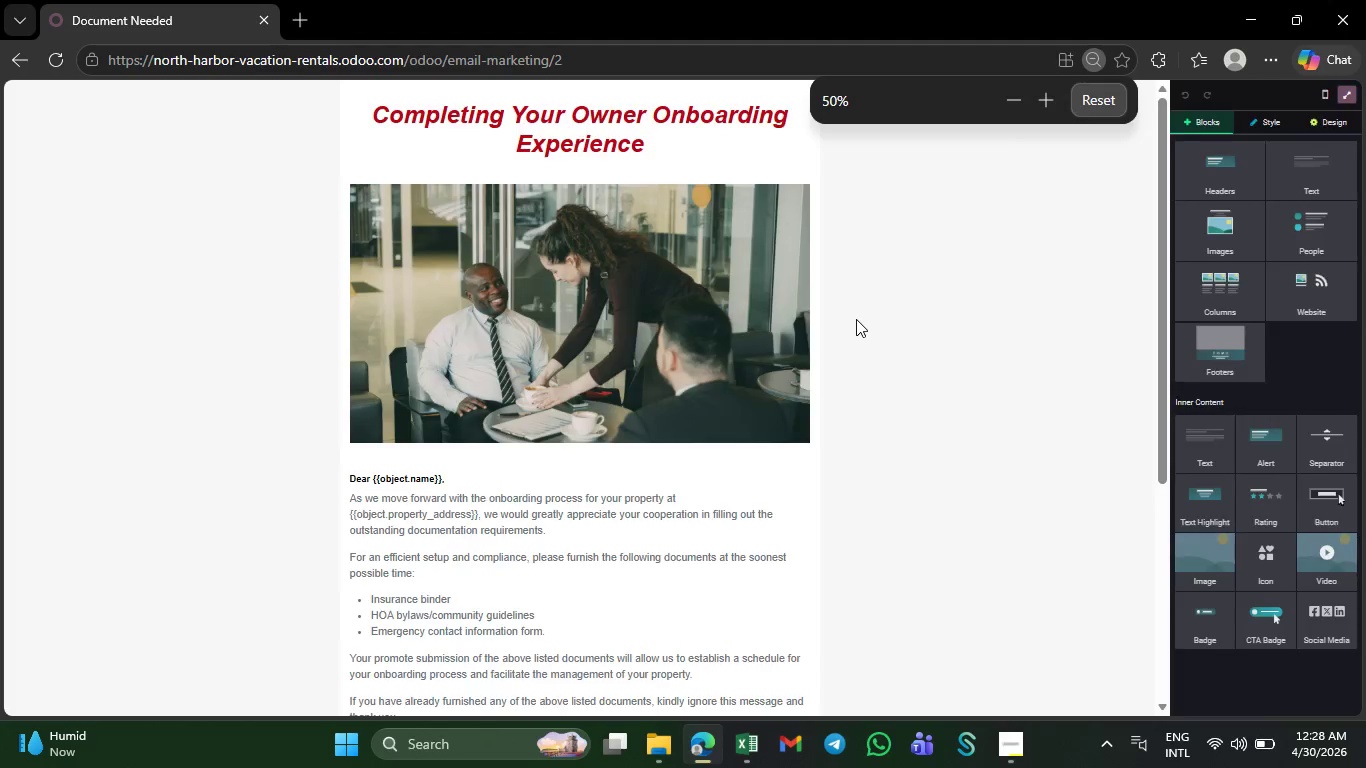 
key(Control+Minus)
 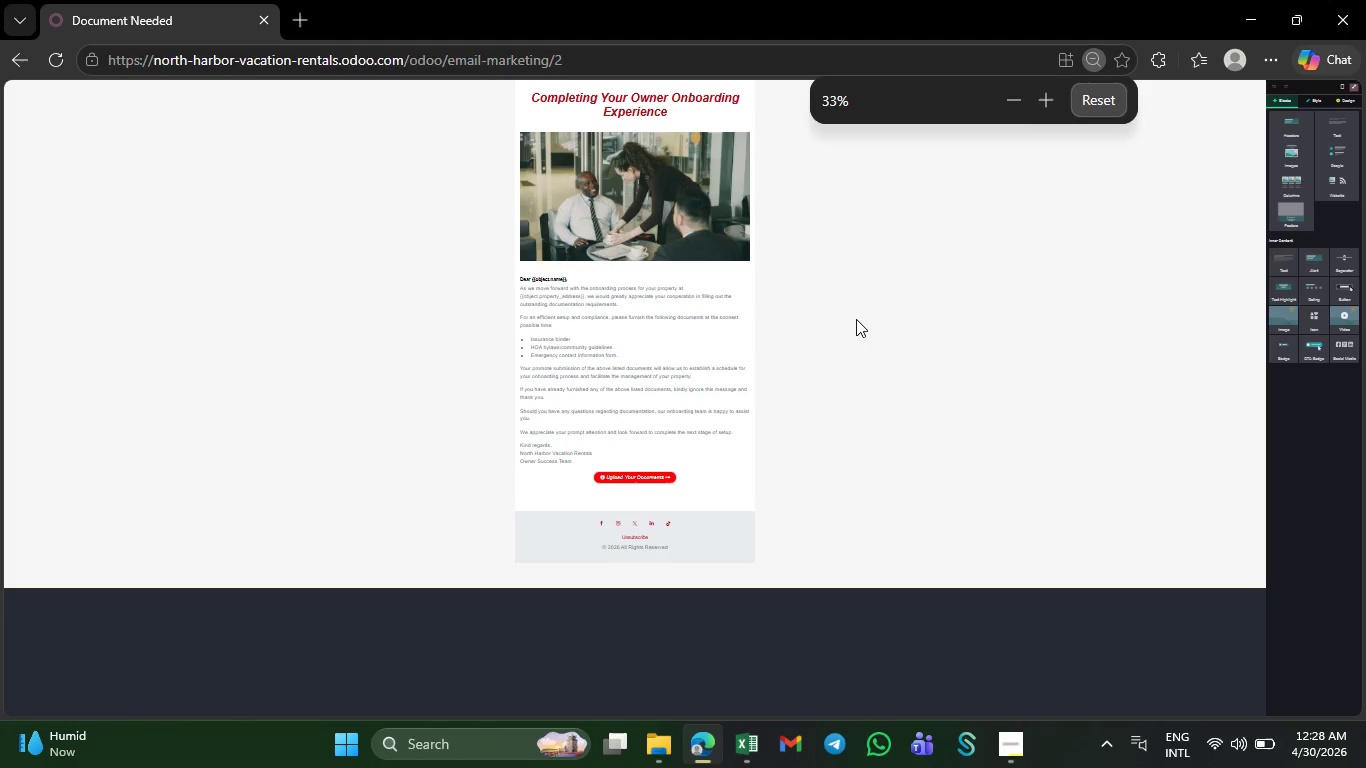 
key(Control+Equal)
 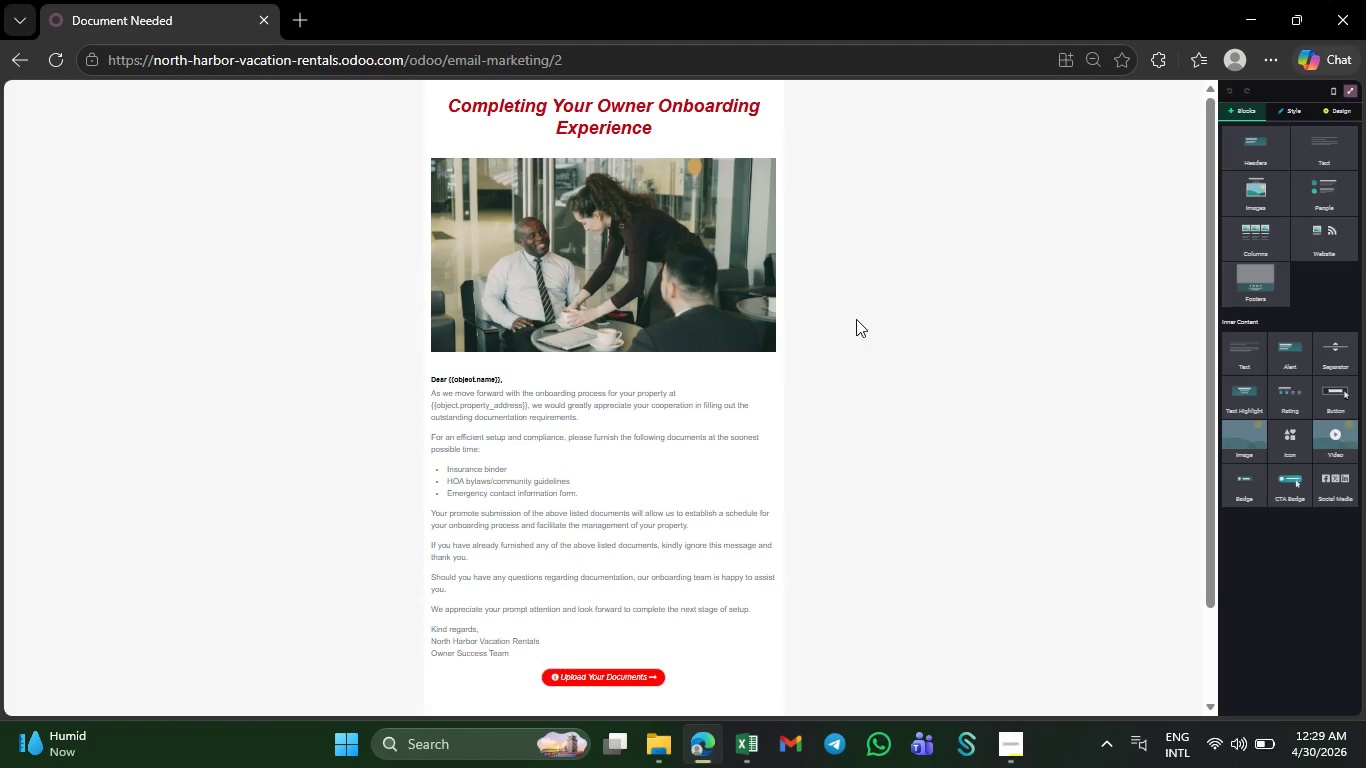 
wait(8.33)
 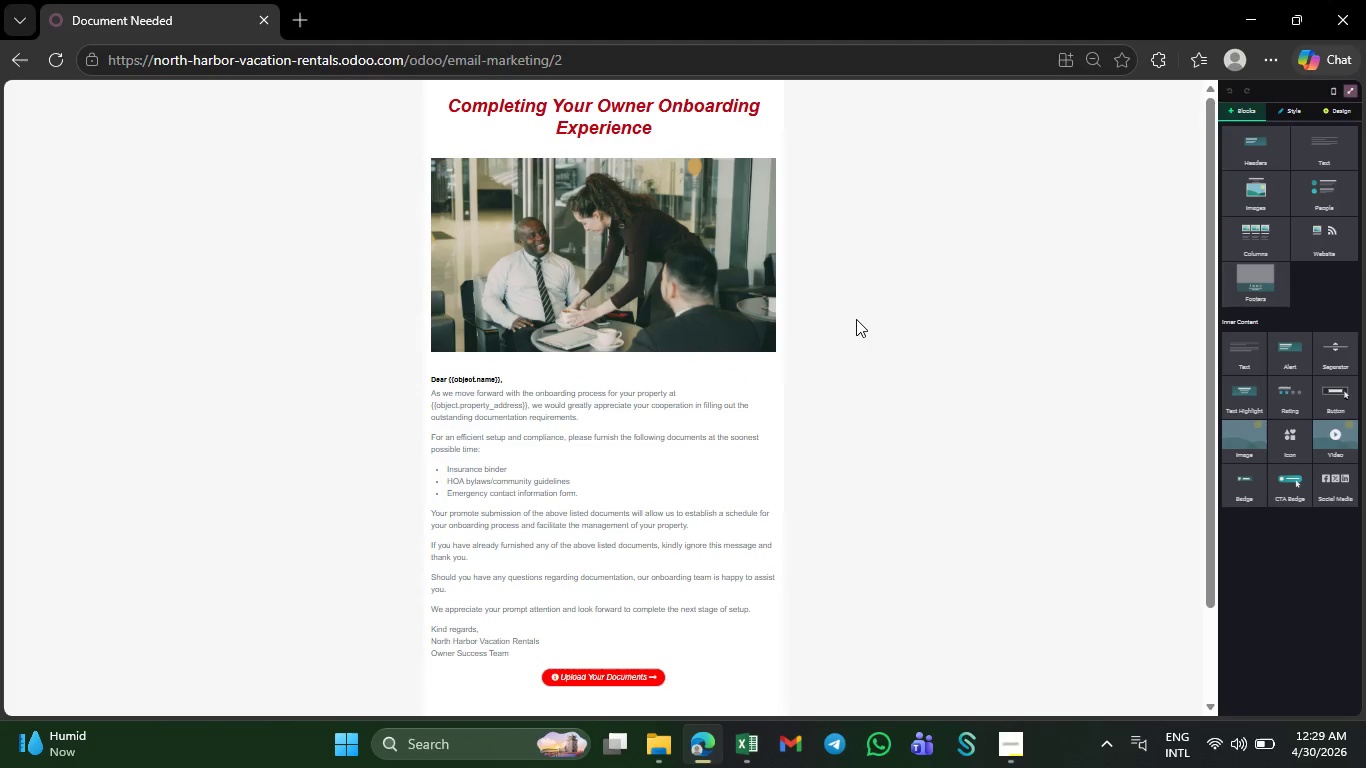 
key(Meta+PrintScreen)
 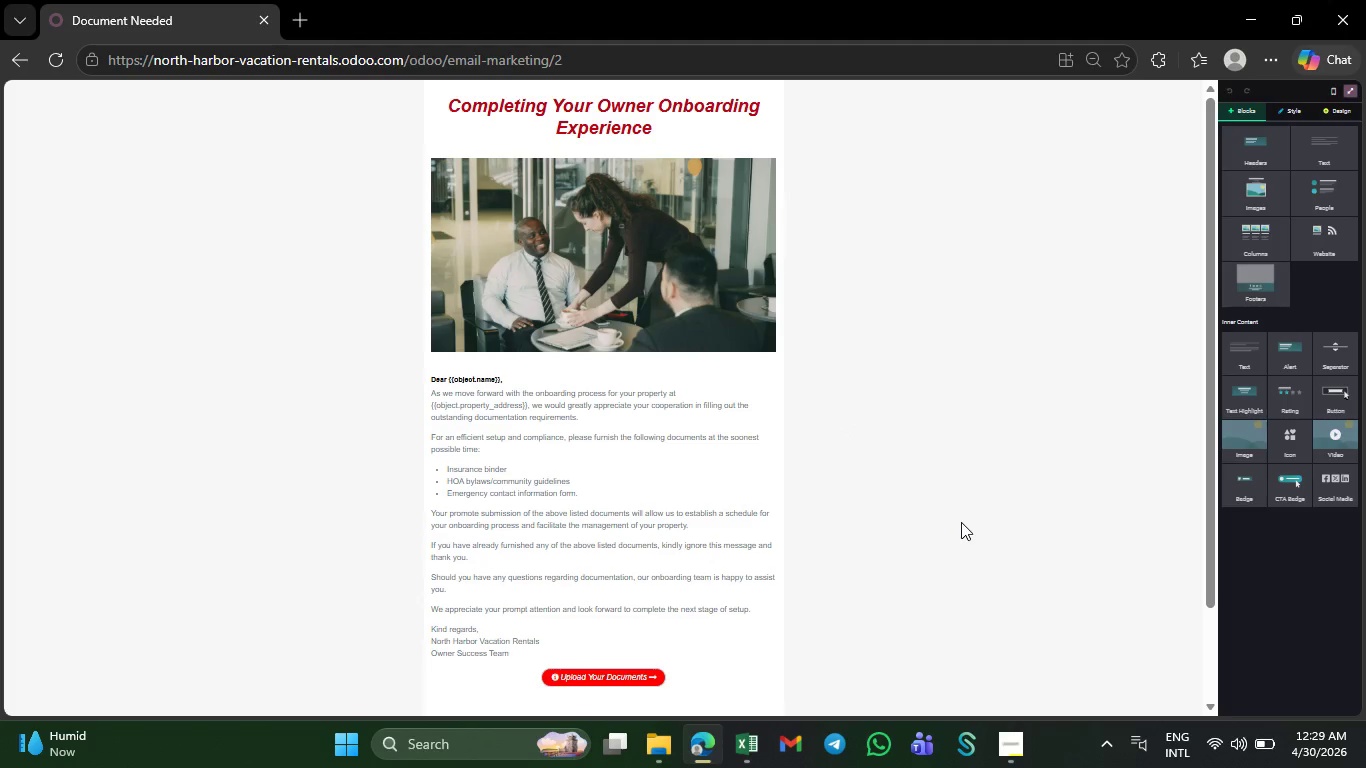 
left_click([659, 746])
 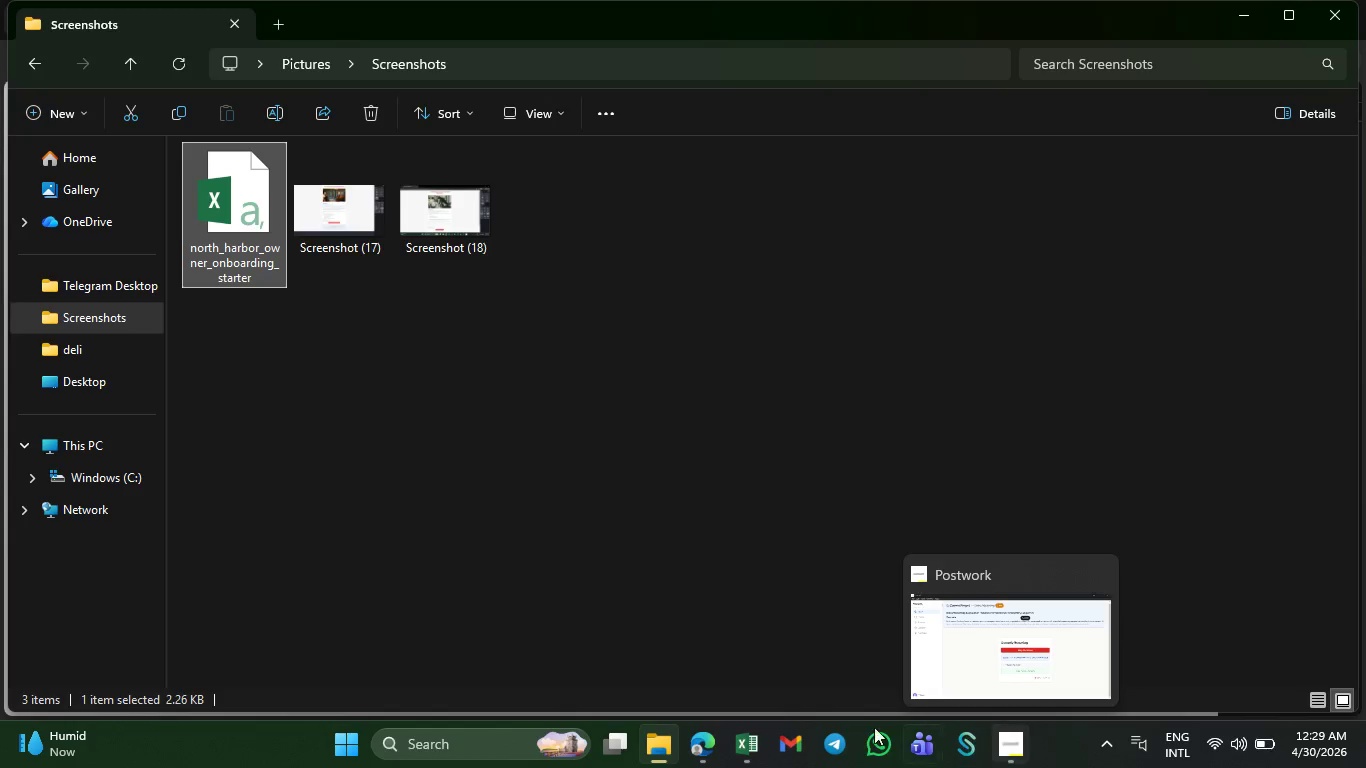 
wait(6.48)
 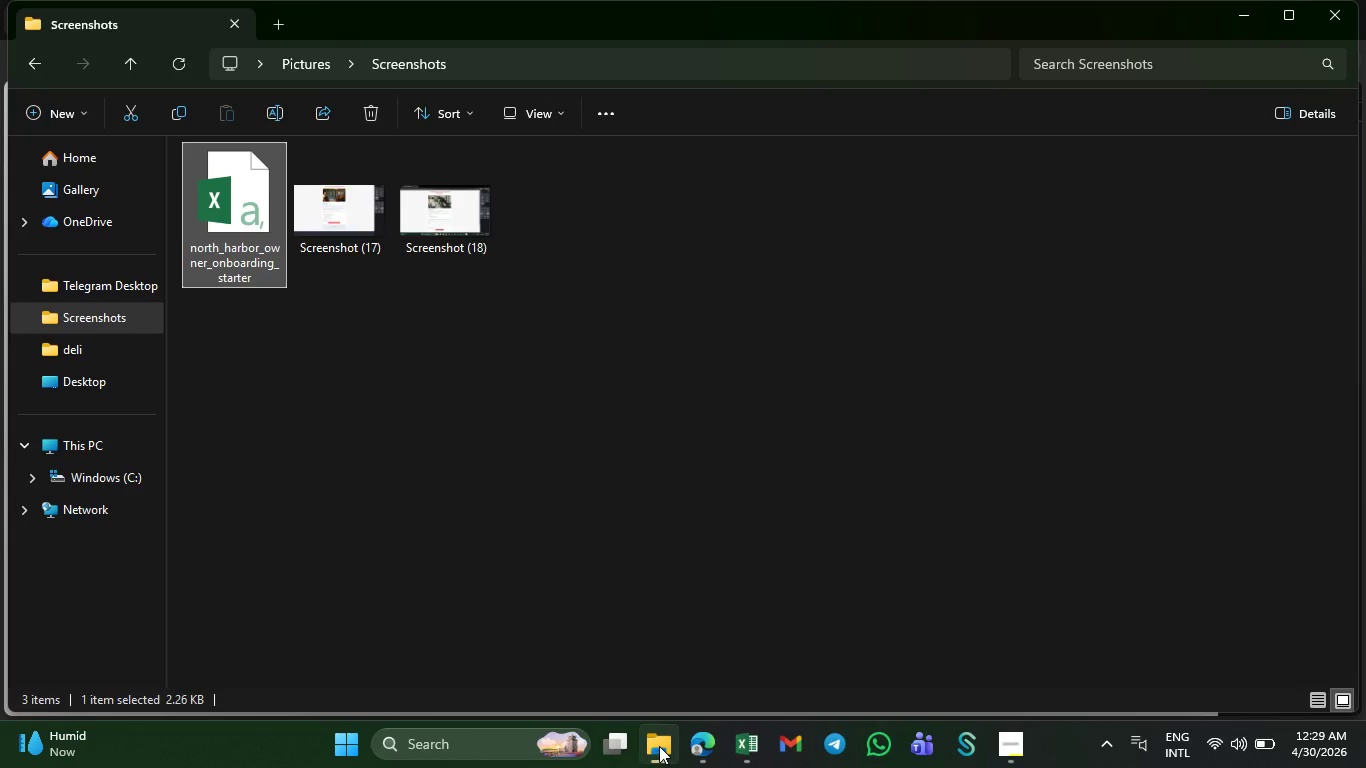 
left_click([702, 746])
 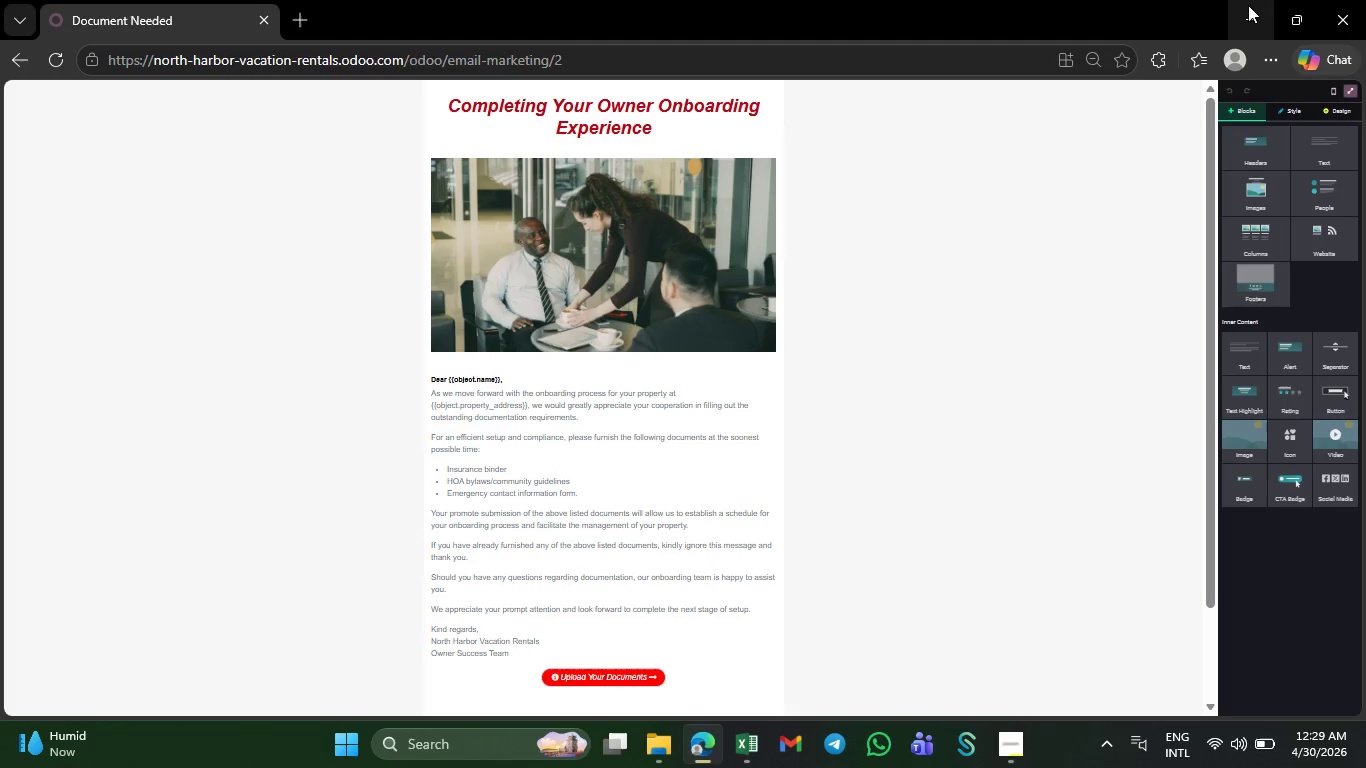 
wait(5.72)
 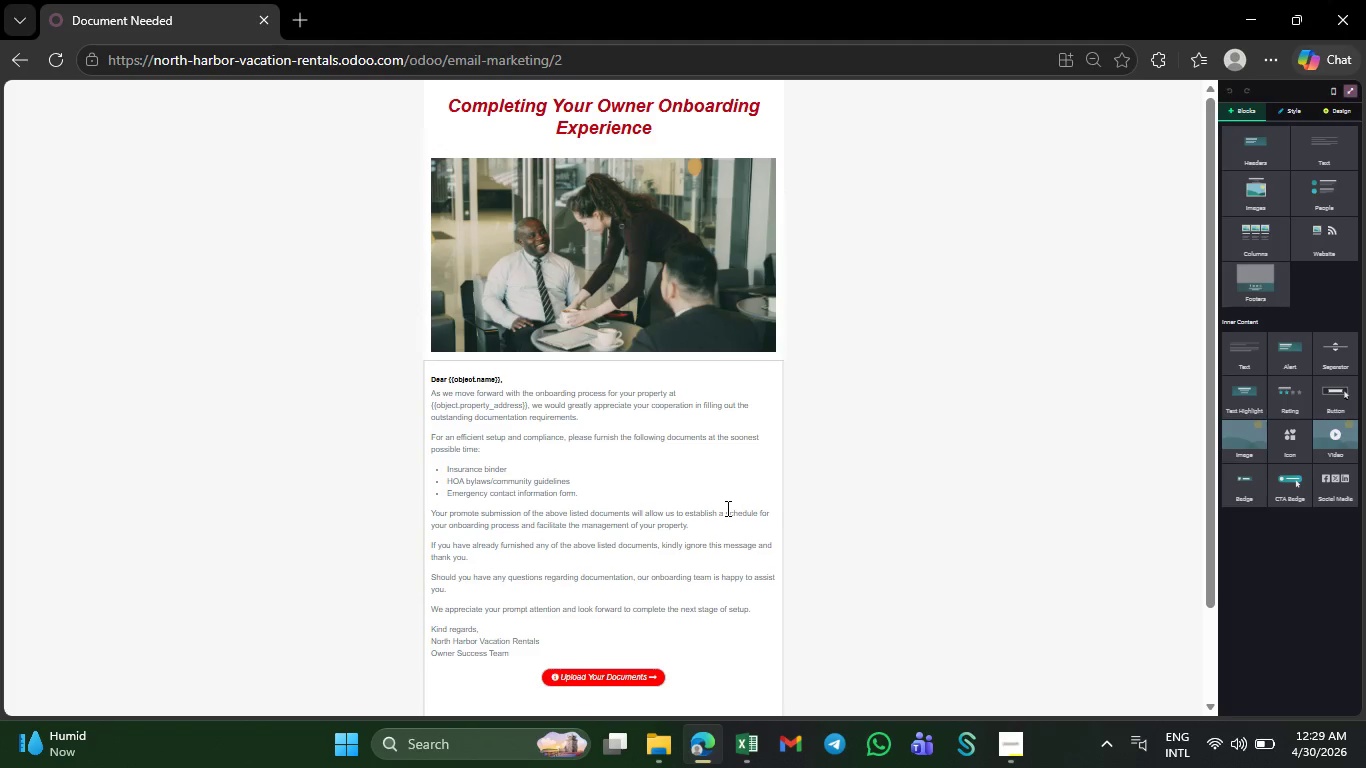 
left_click([1267, 63])
 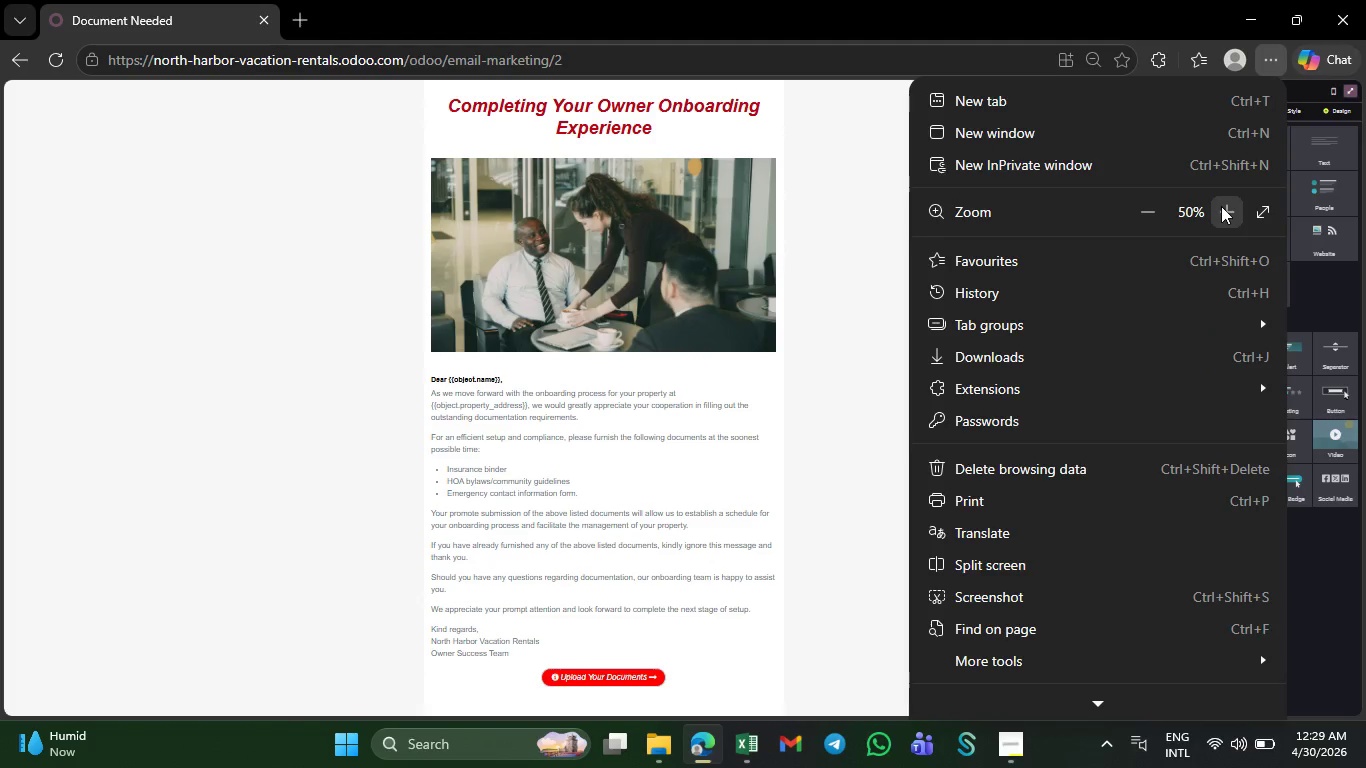 
double_click([1221, 206])
 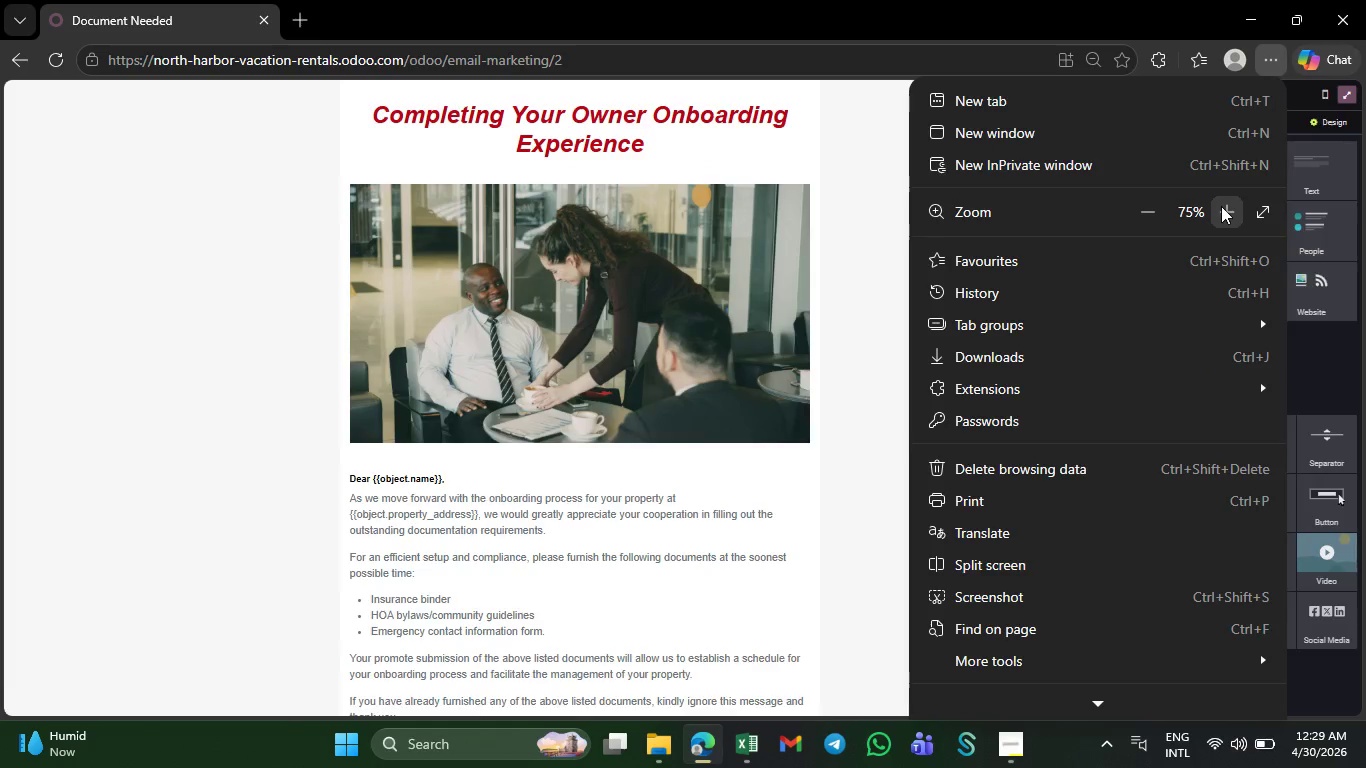 
left_click_drag(start_coordinate=[1221, 206], to_coordinate=[1263, 214])
 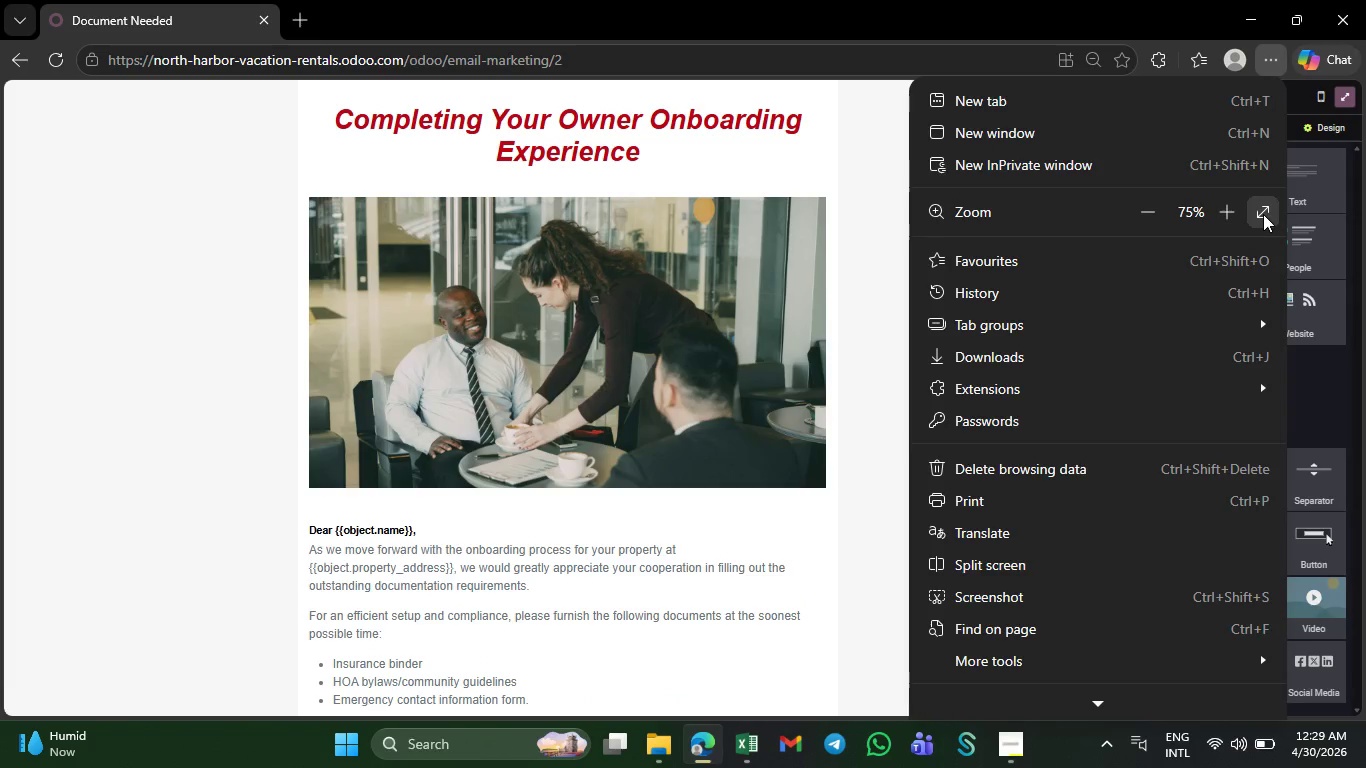 
left_click([1263, 214])
 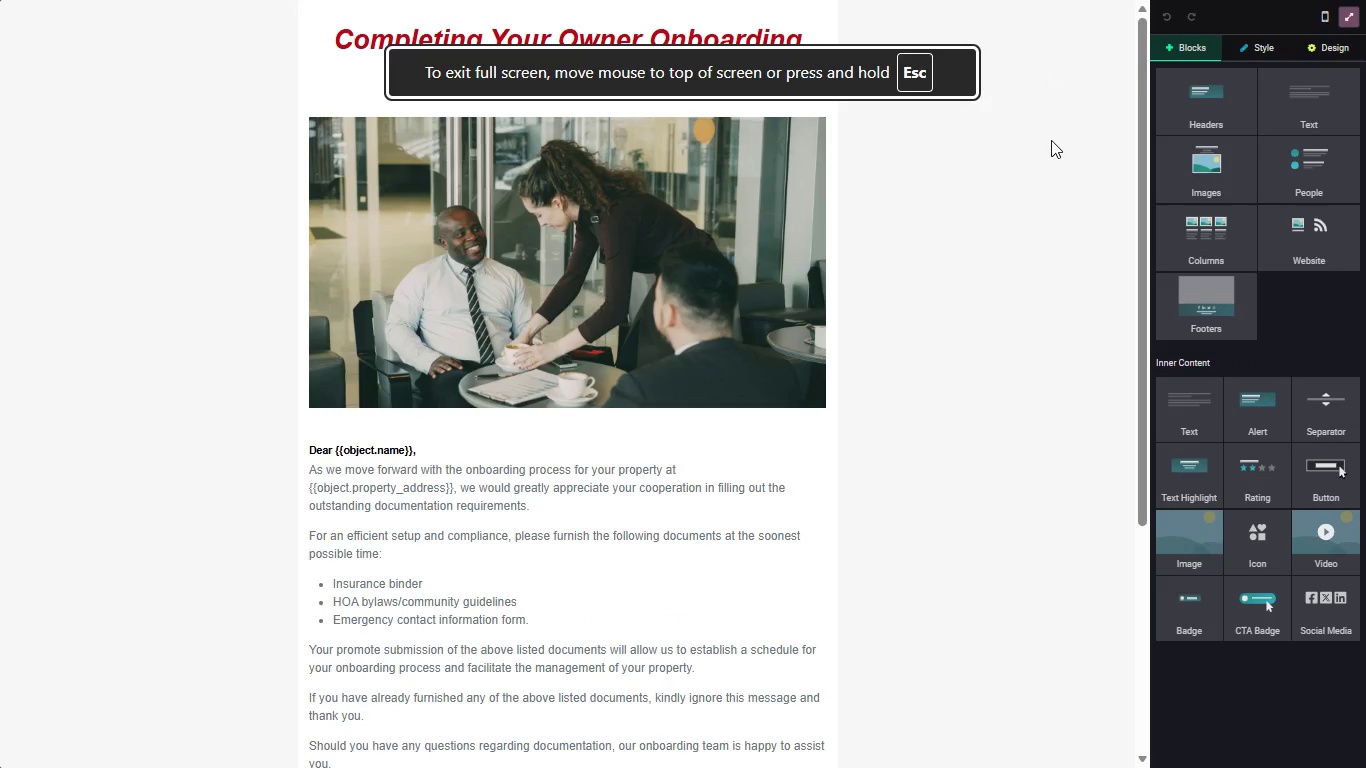 
key(Control+Minus)
 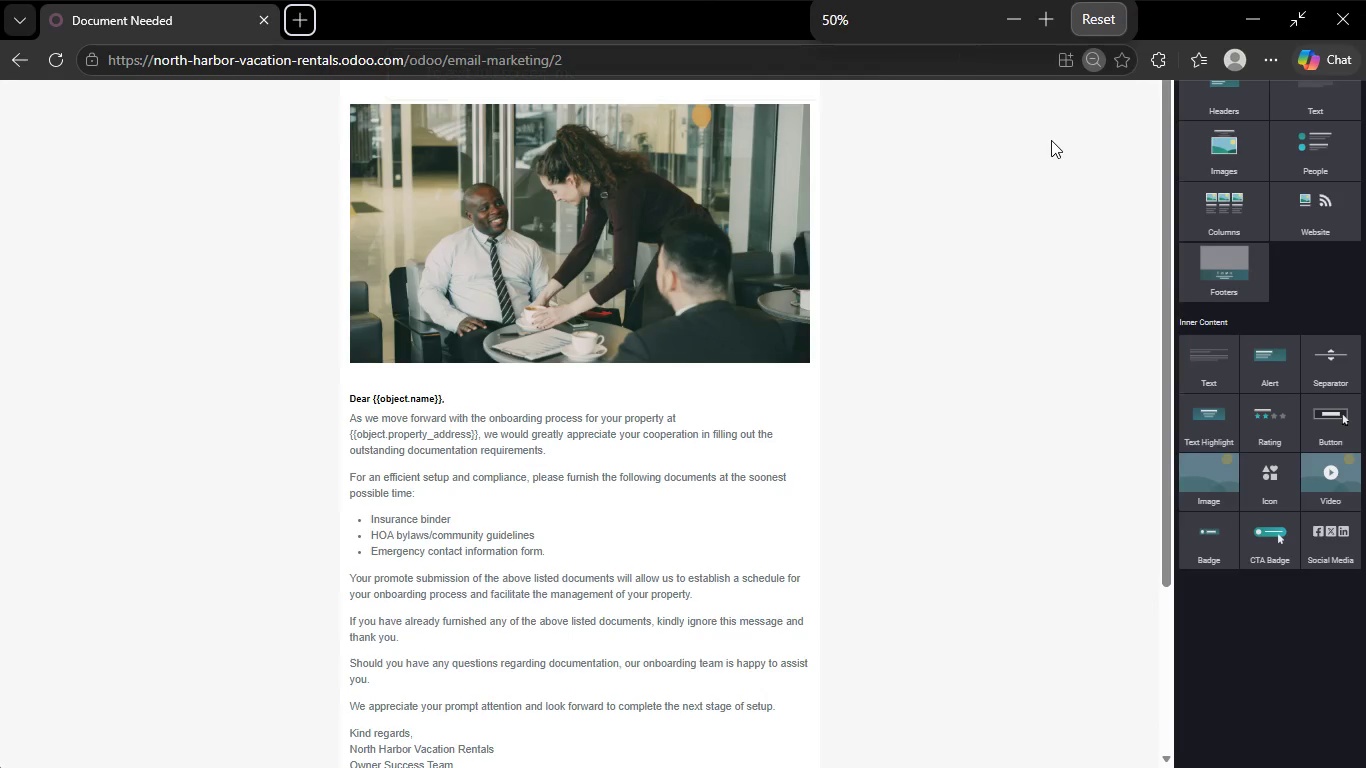 
key(Control+Minus)
 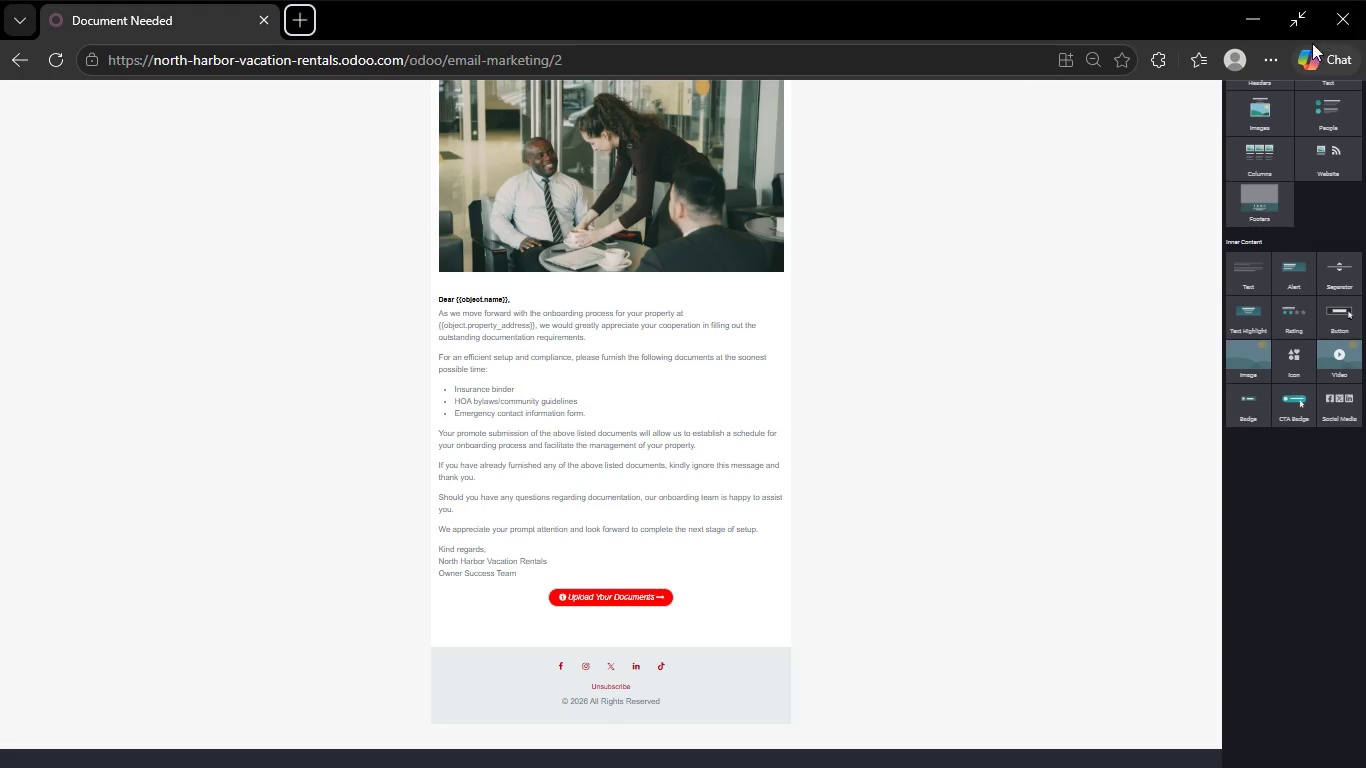 
left_click([1268, 57])
 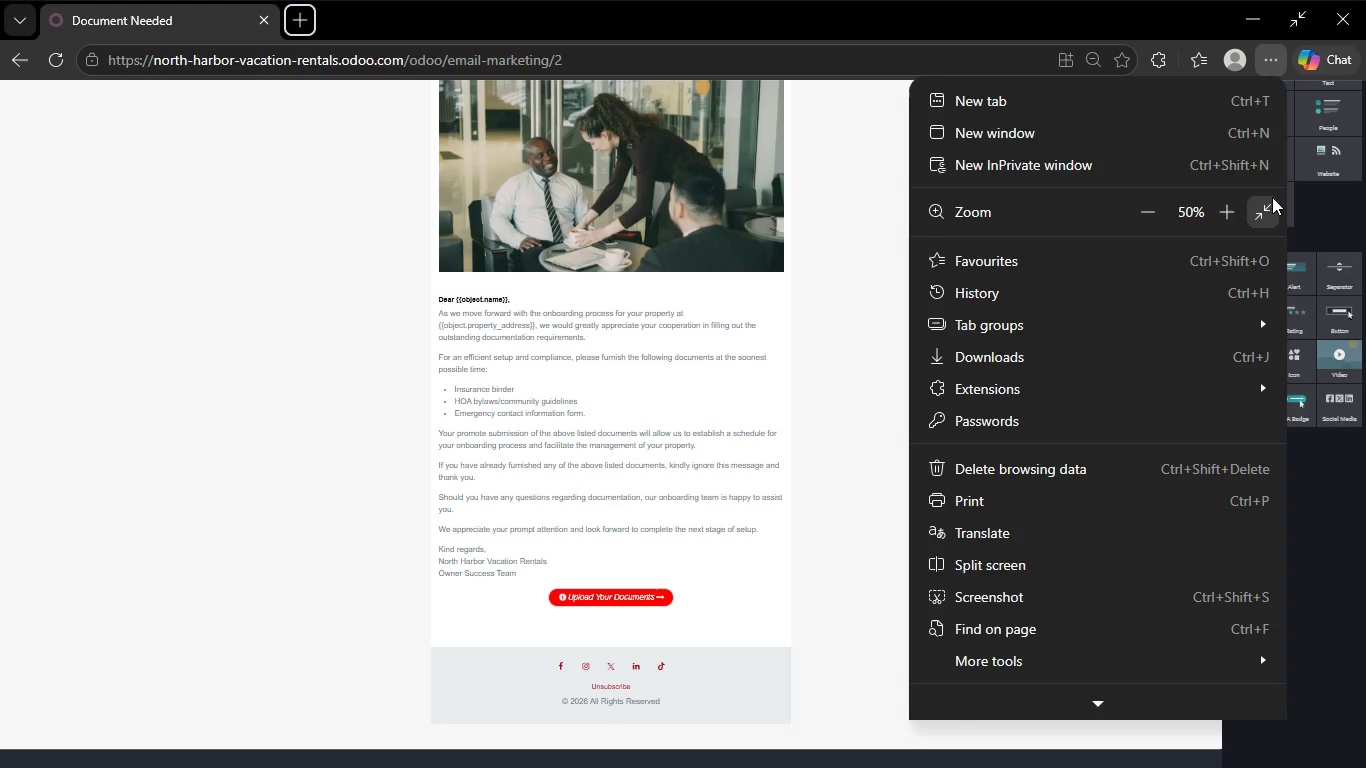 
double_click([1272, 197])
 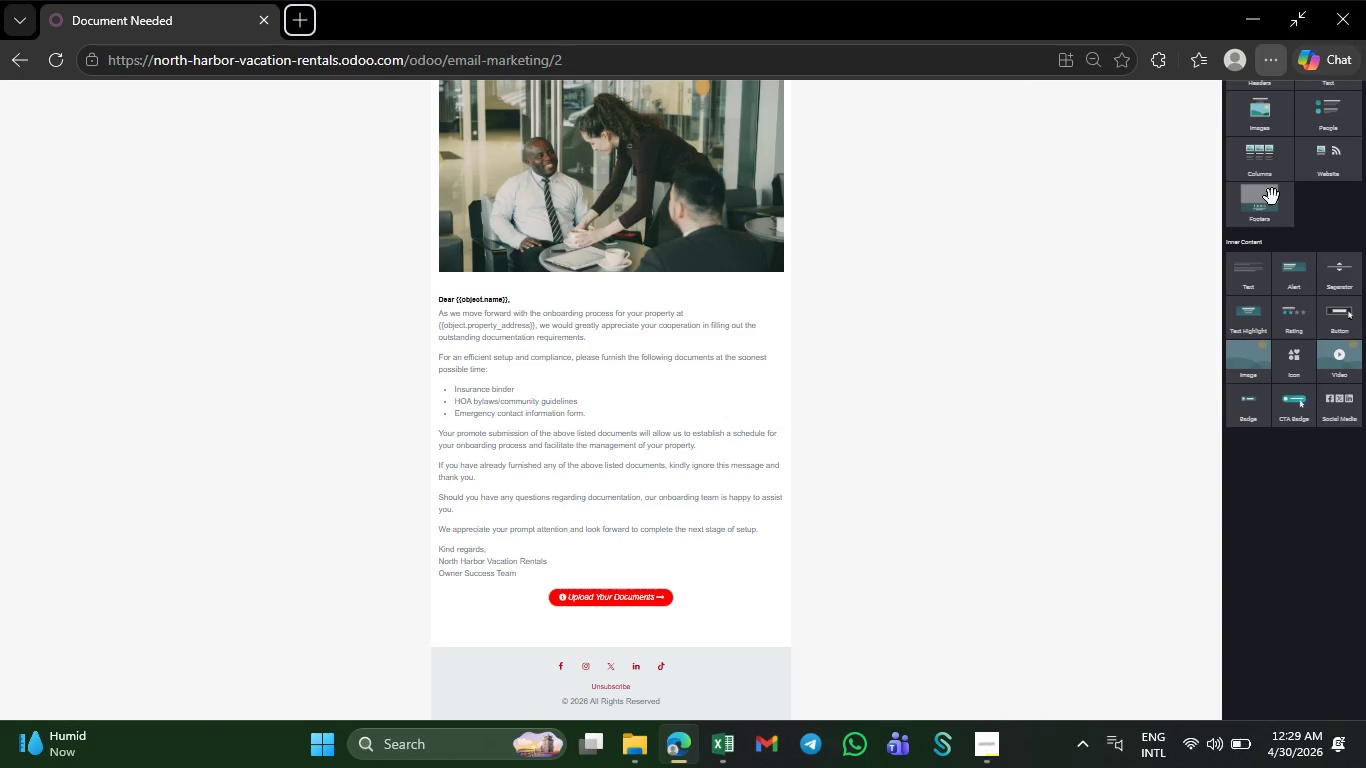 
left_click([946, 149])
 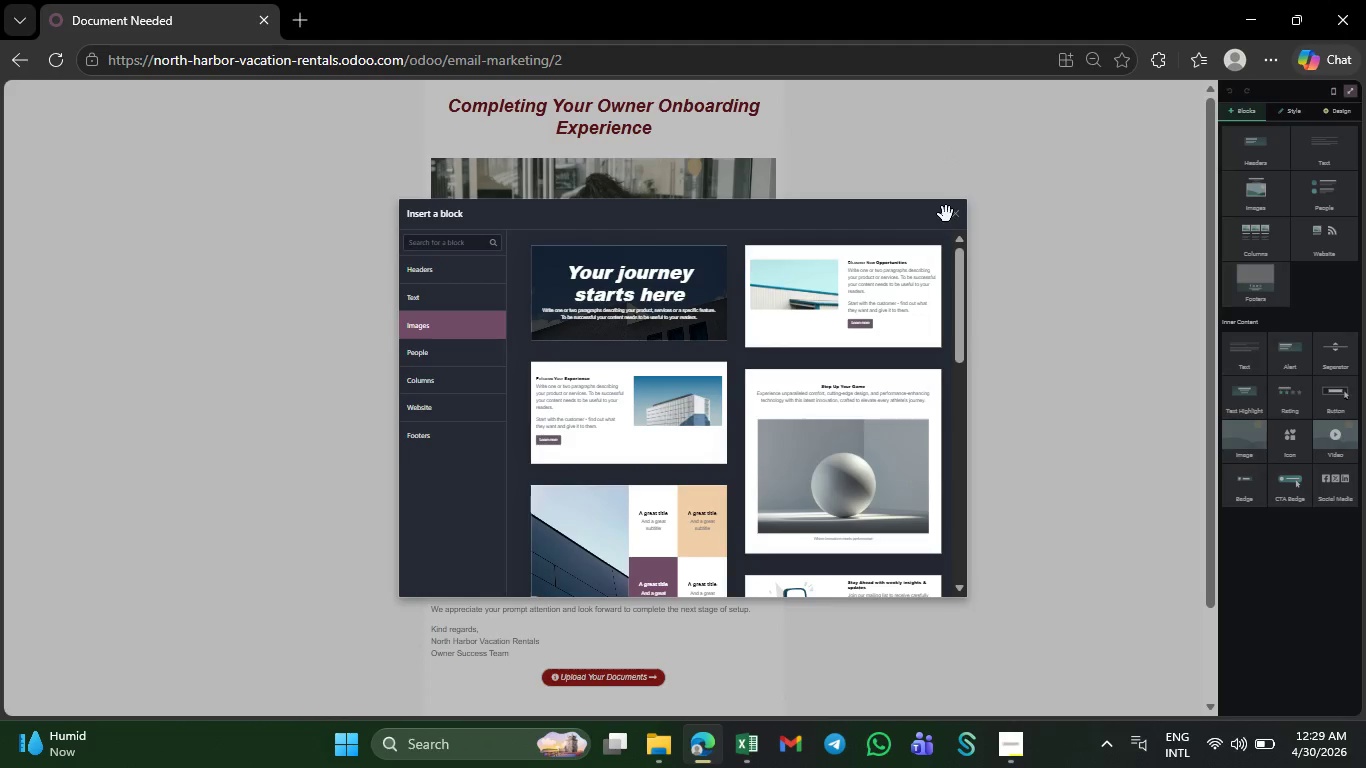 
left_click([955, 216])
 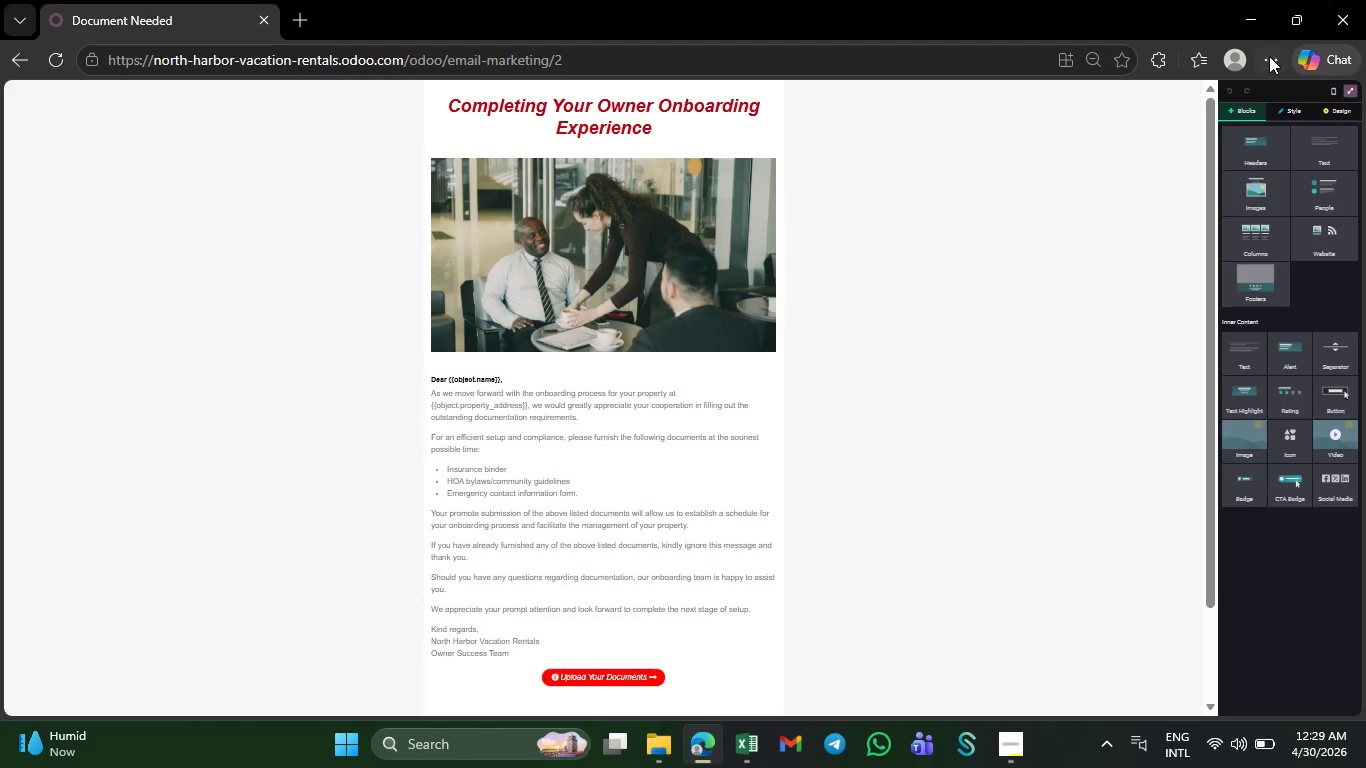 
left_click([1268, 54])
 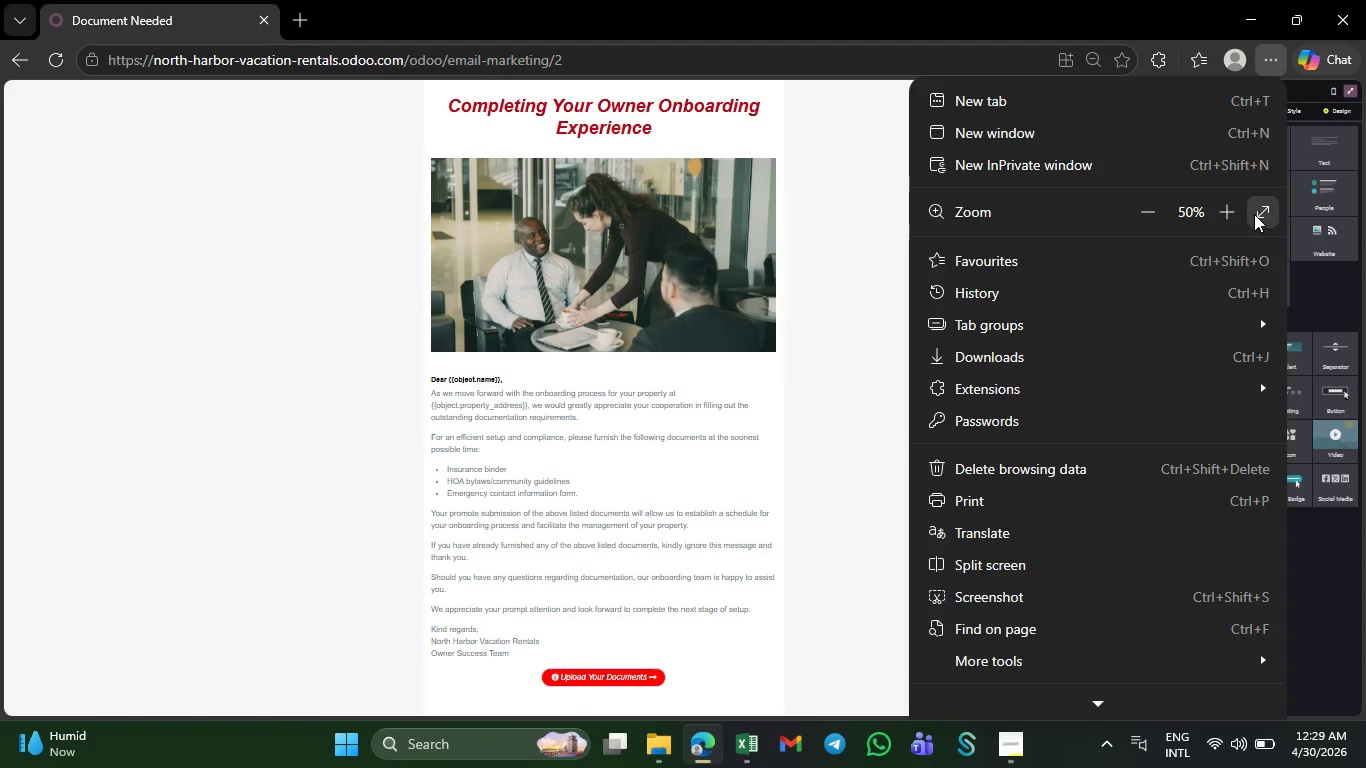 
left_click([1254, 214])
 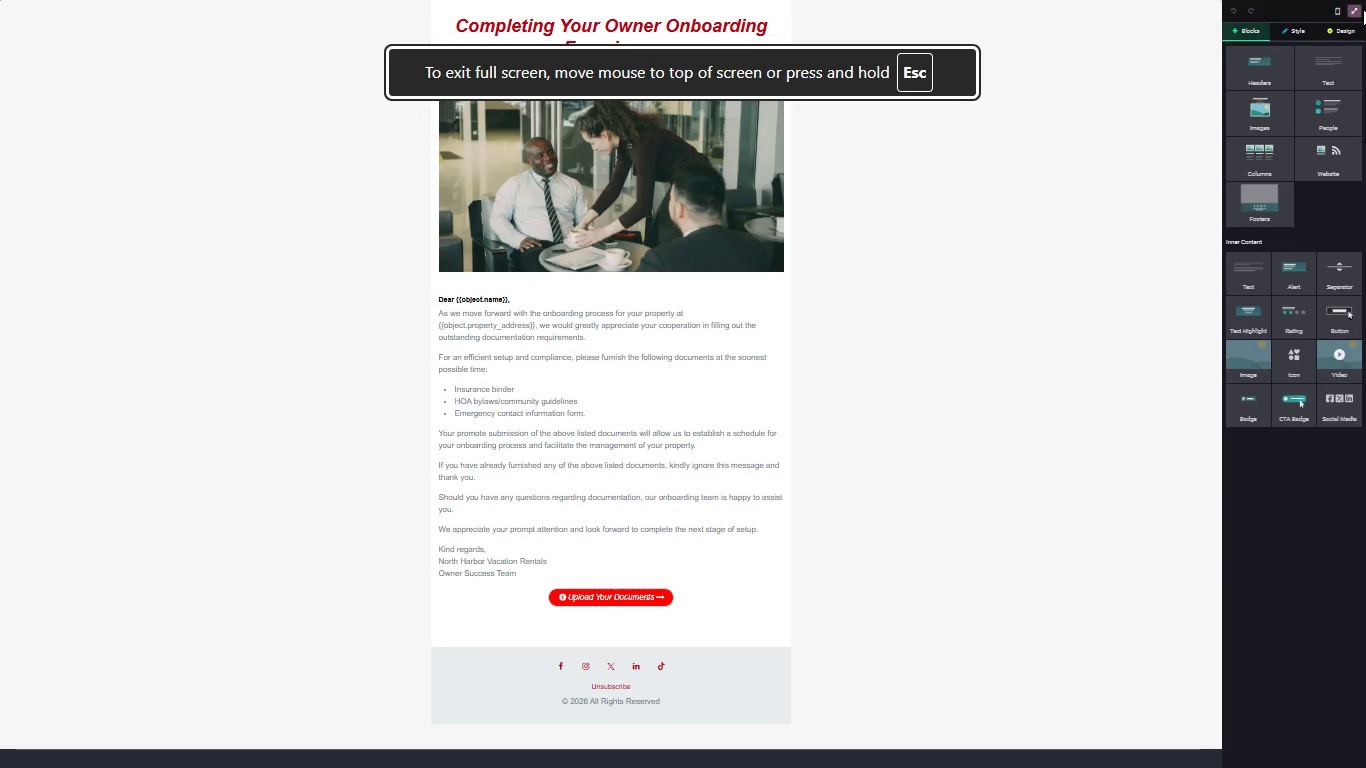 
left_click([1354, 9])
 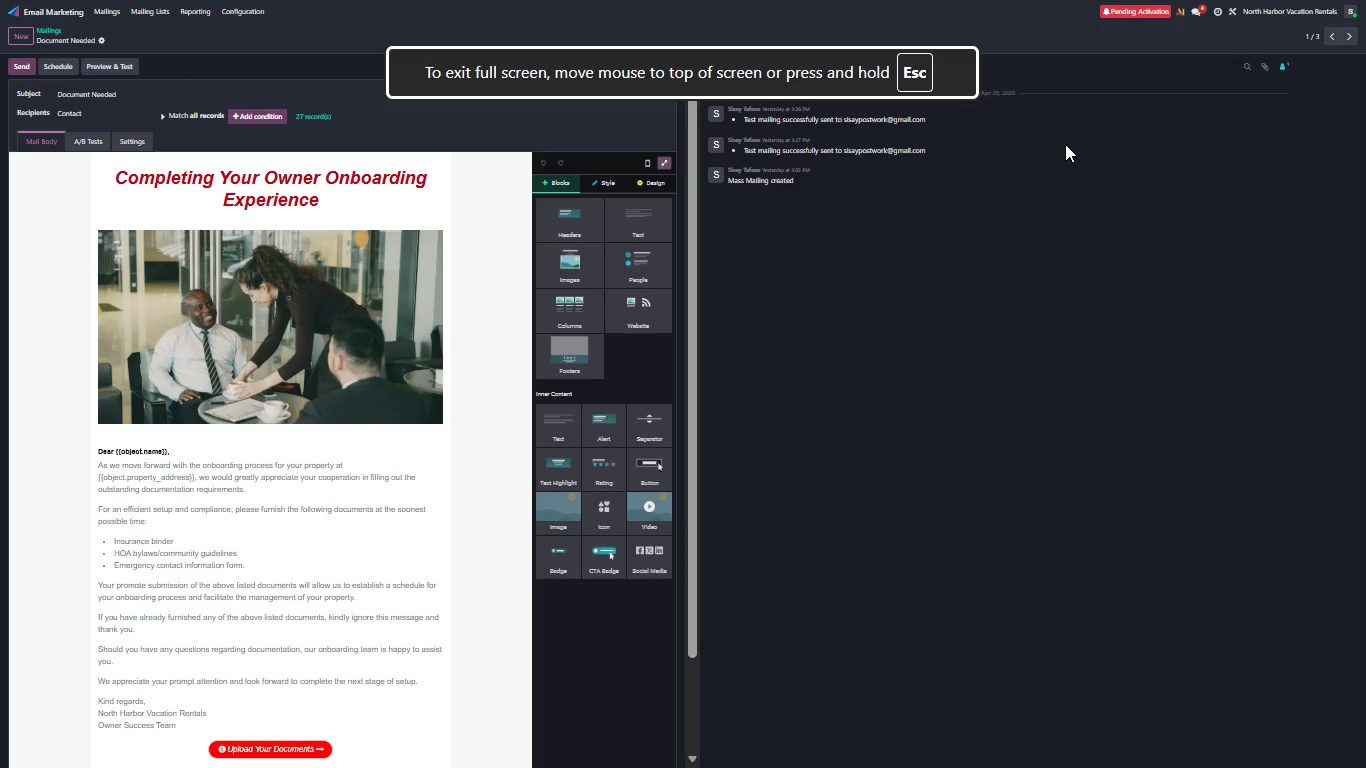 
hold_key(key=ControlLeft, duration=1.17)
 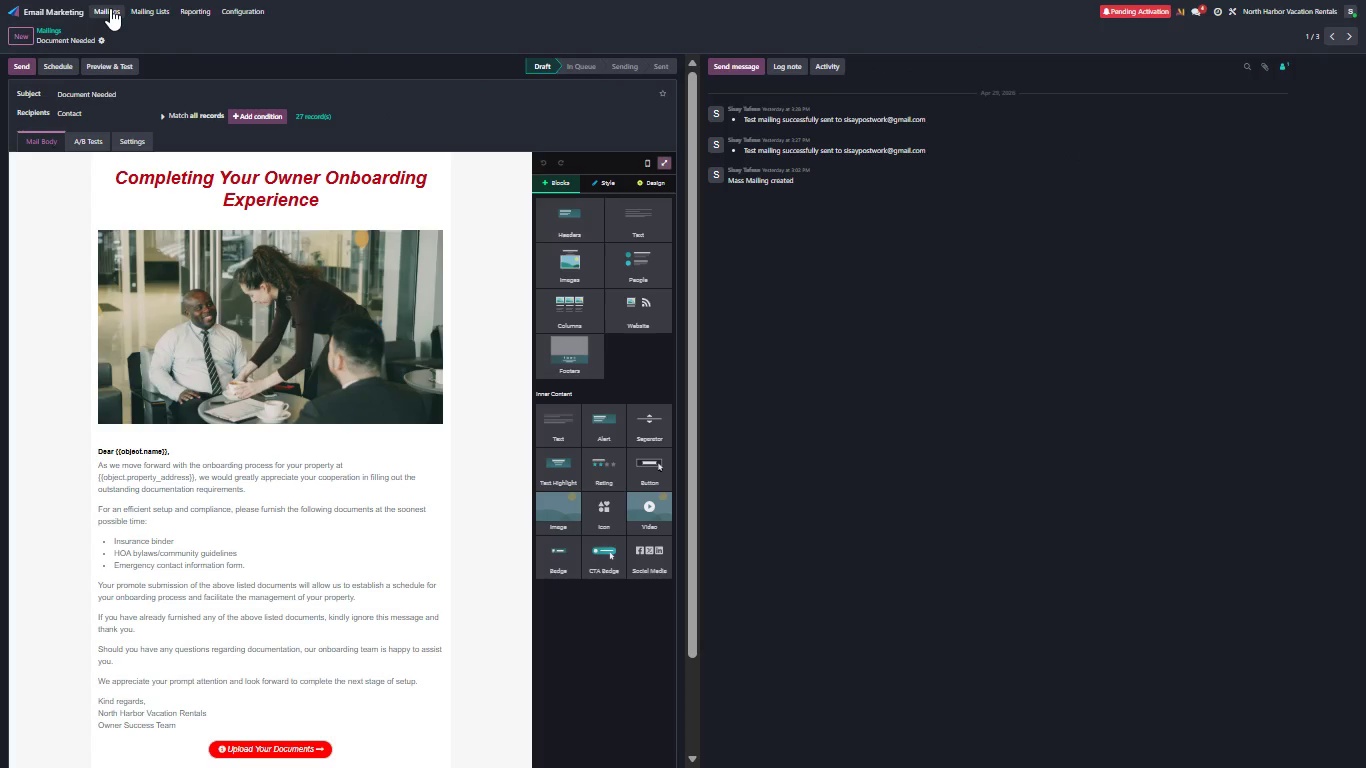 
left_click([102, 5])
 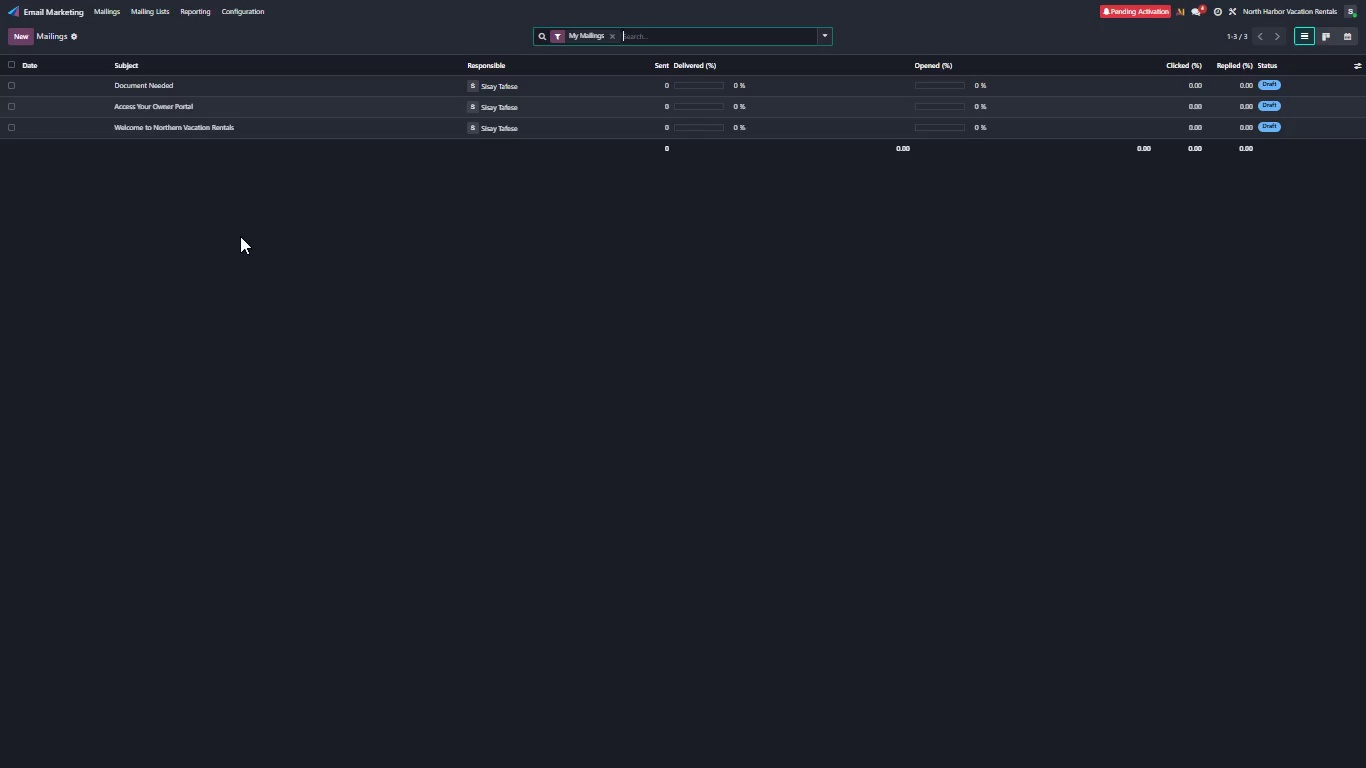 
wait(6.08)
 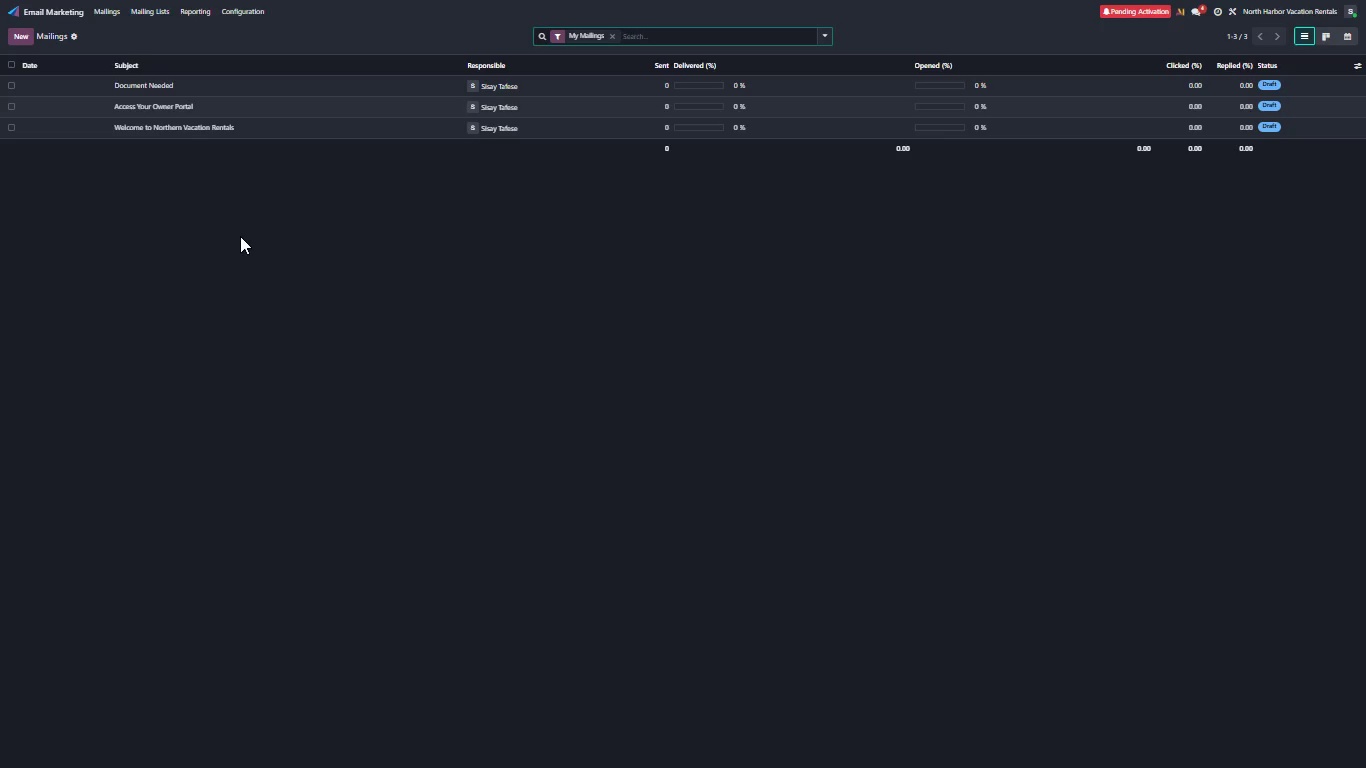 
left_click([225, 108])
 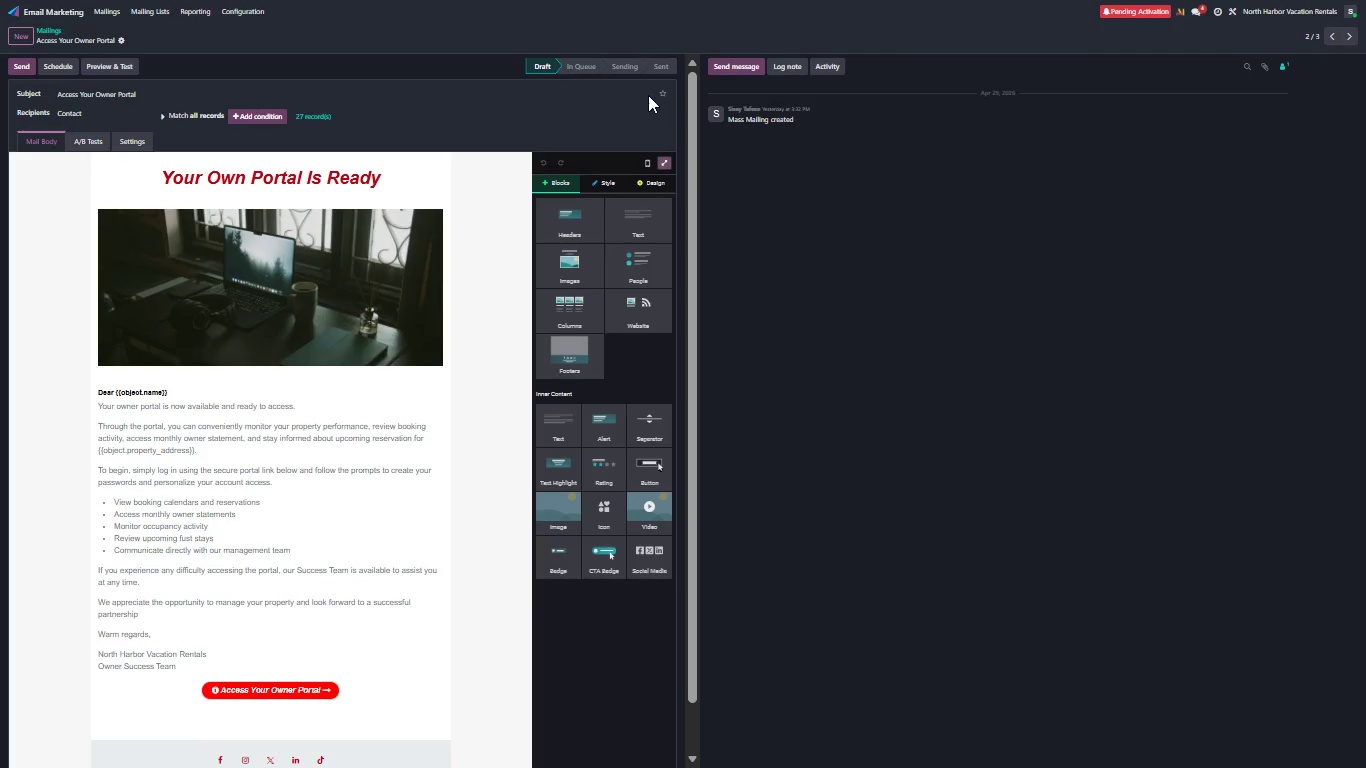 
wait(6.17)
 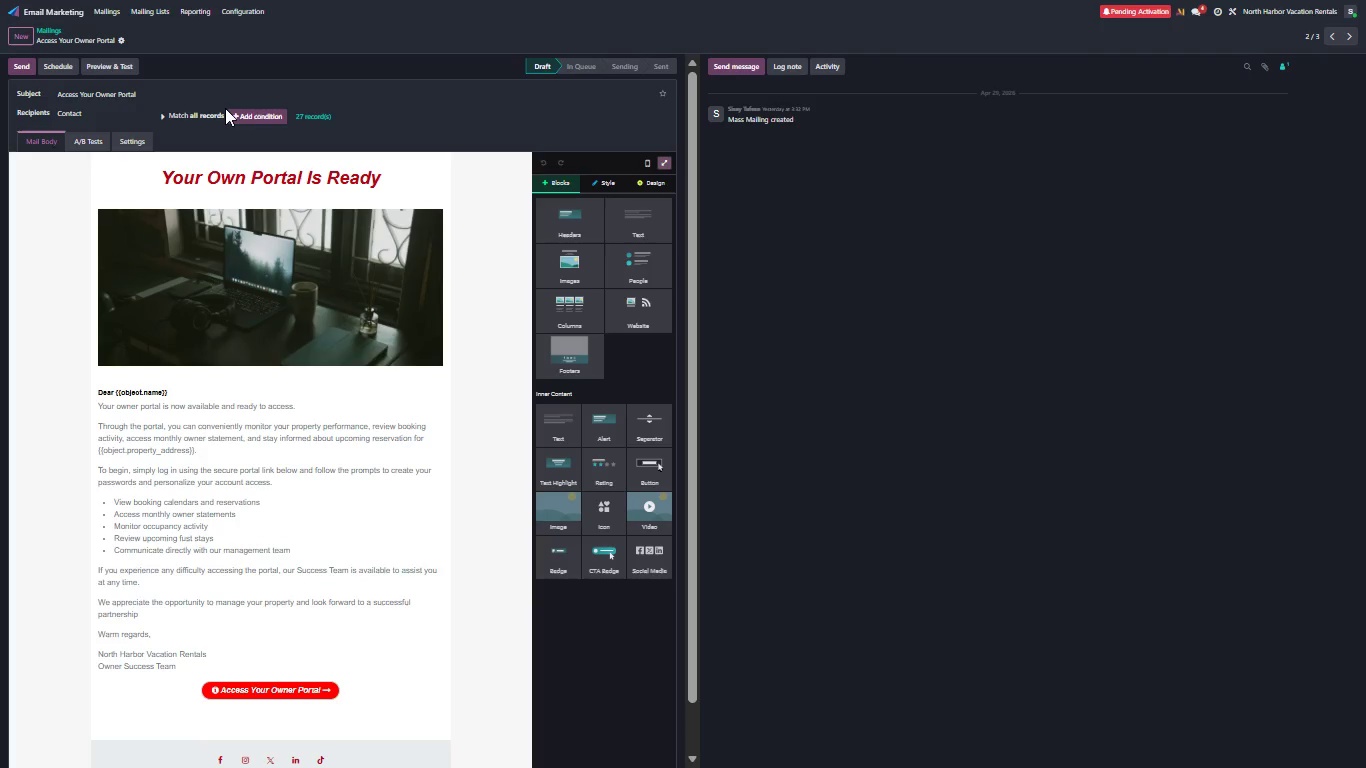 
left_click([664, 159])
 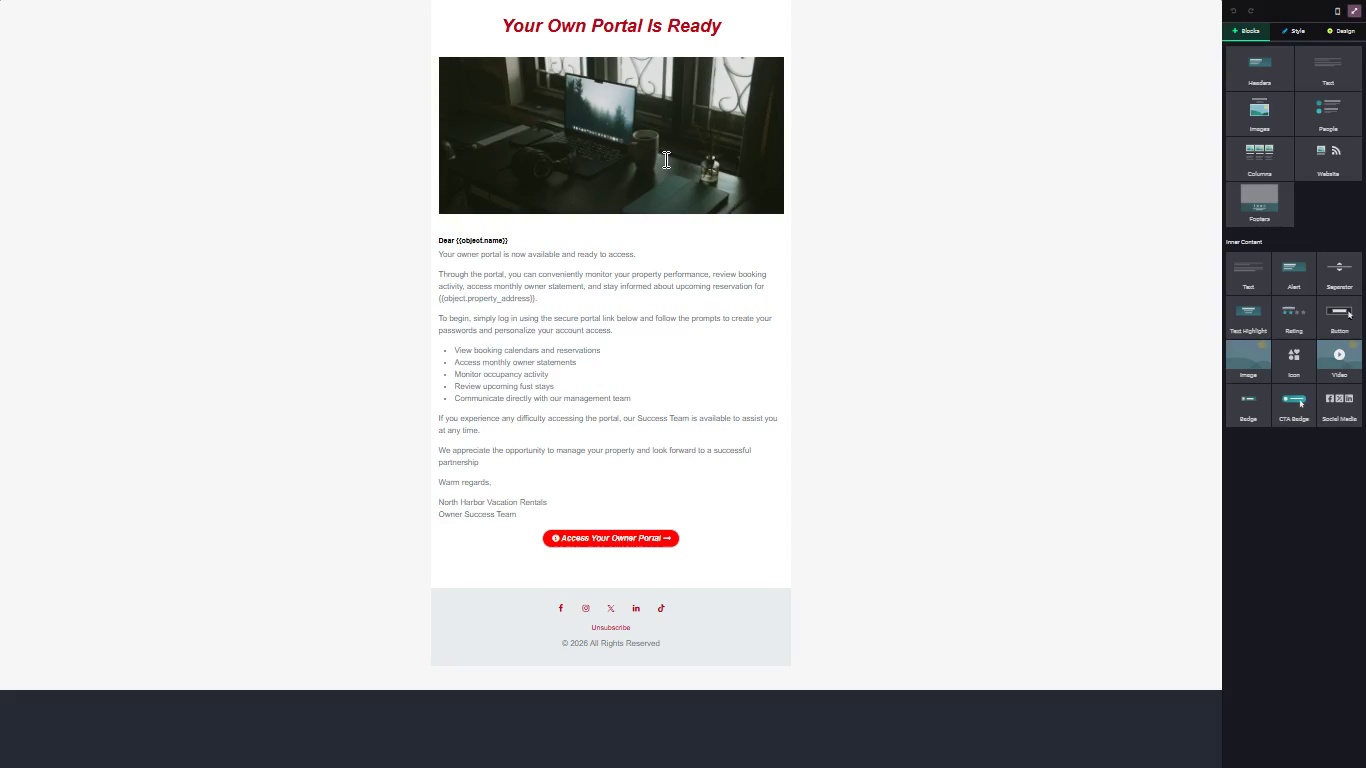 
key(Control+Equal)
 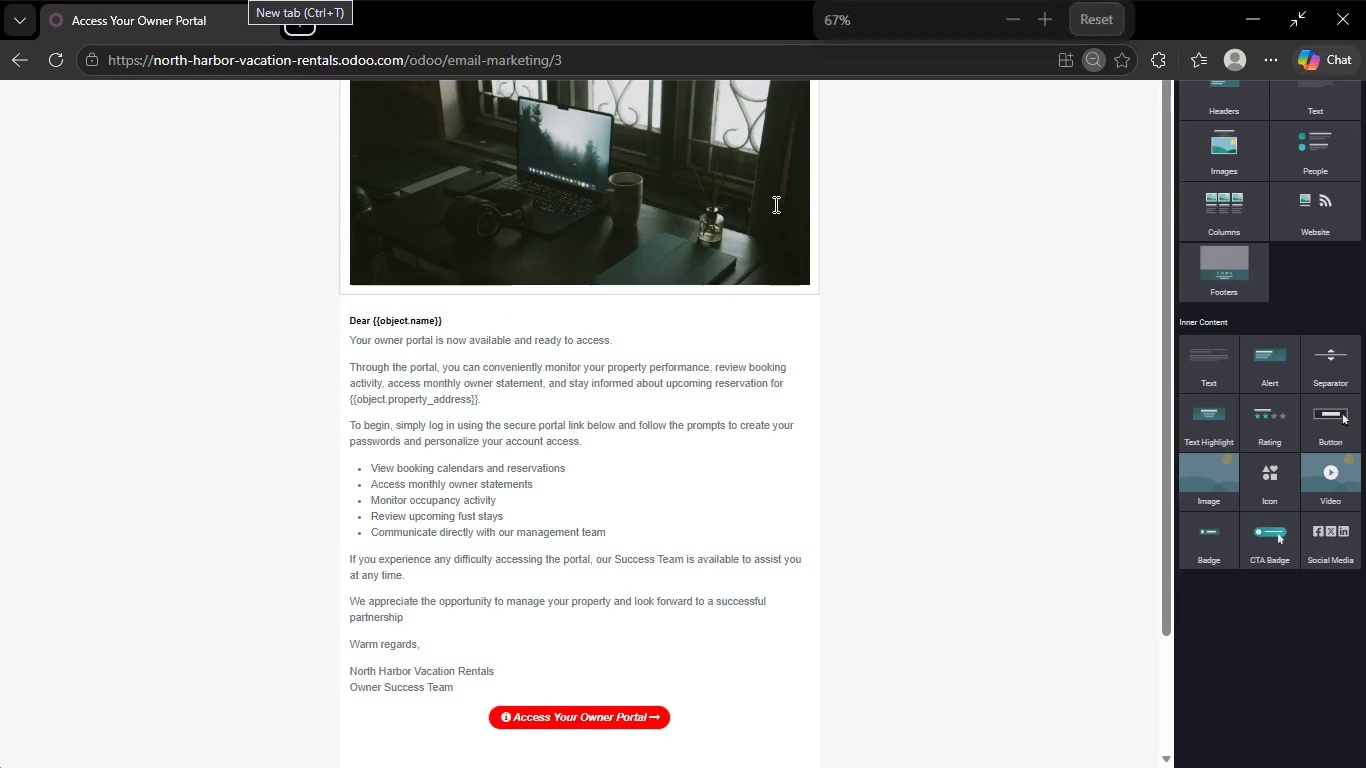 
left_click([898, 244])
 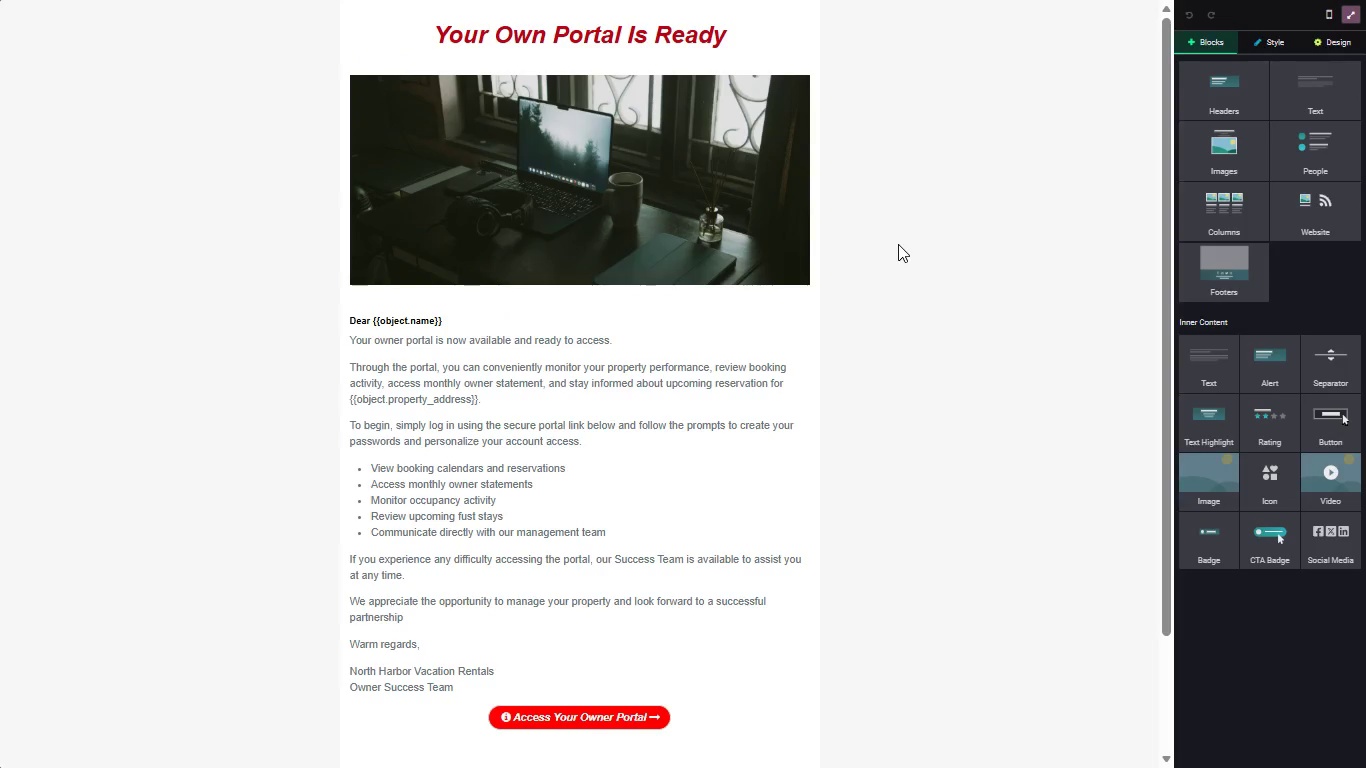 
wait(5.08)
 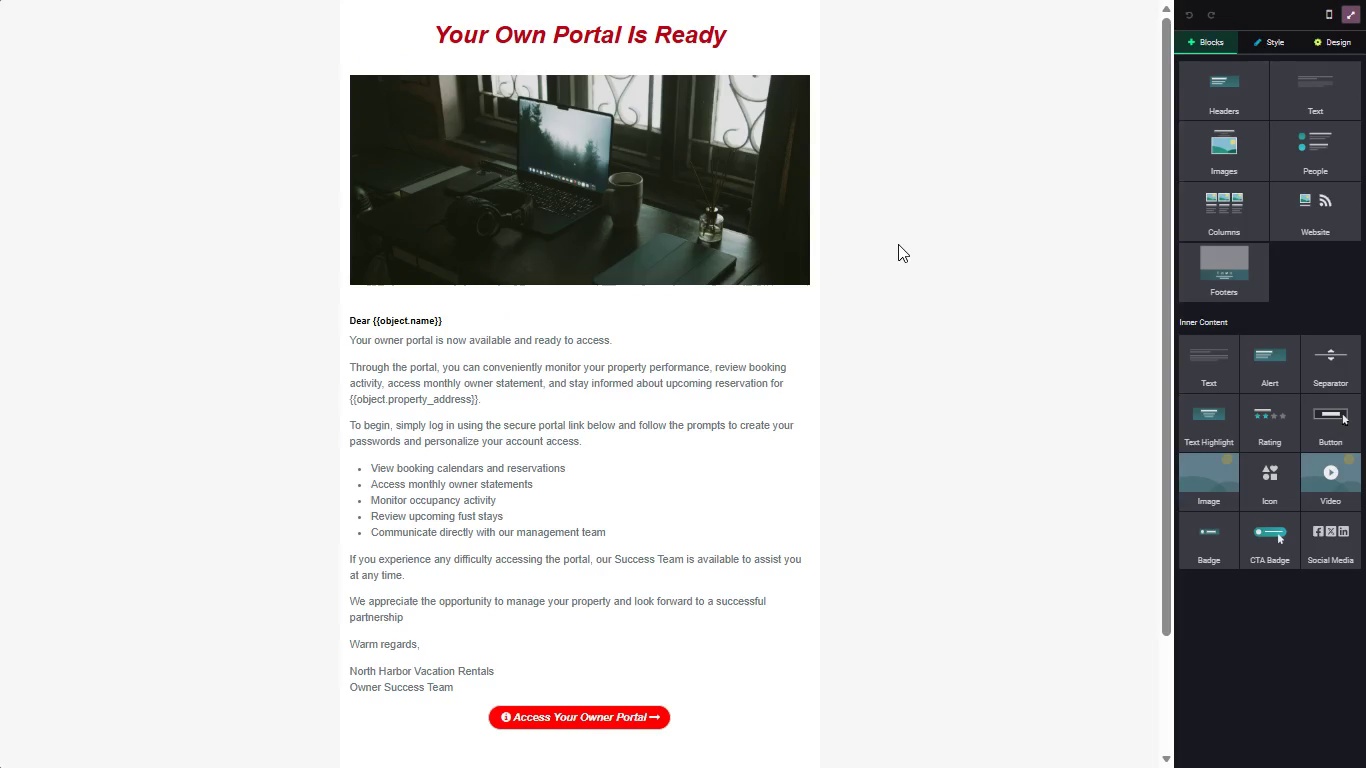 
key(Meta+PrintScreen)
 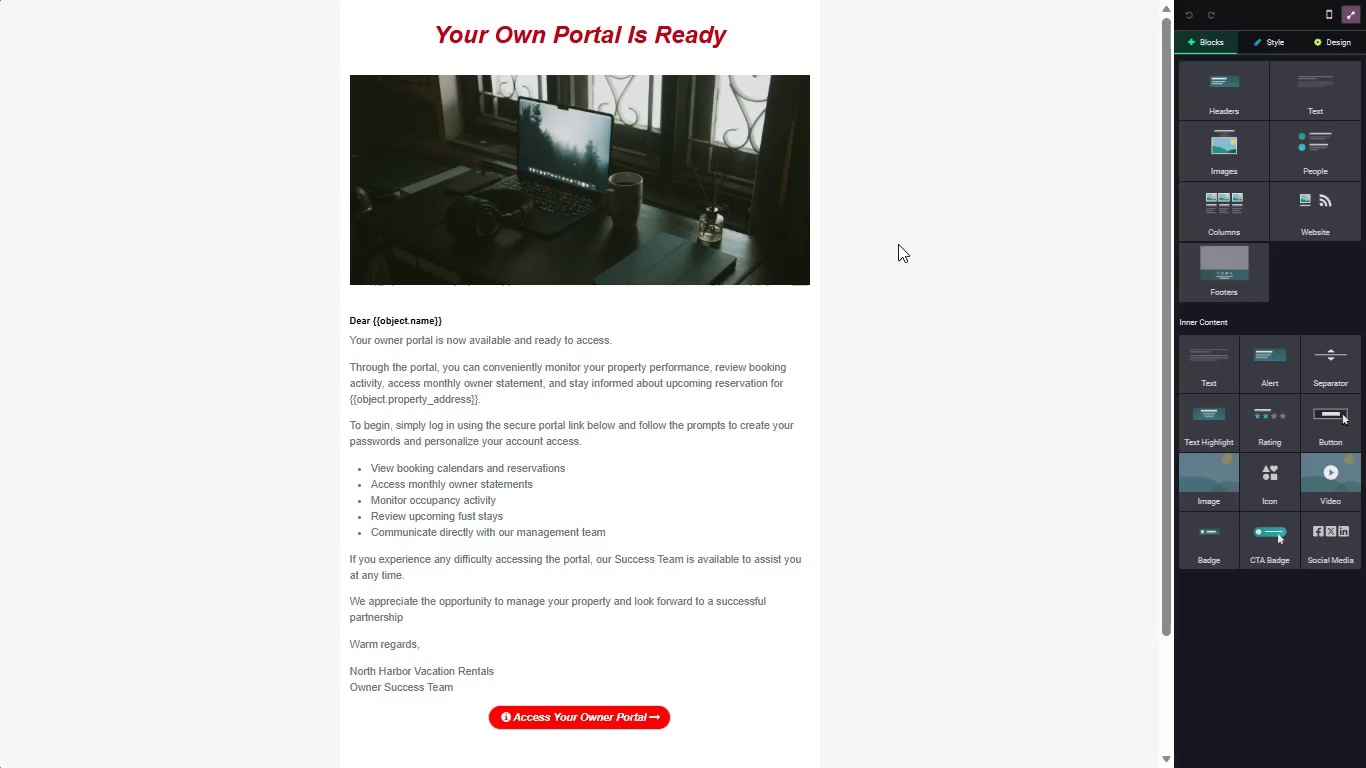 
left_click([1348, 17])
 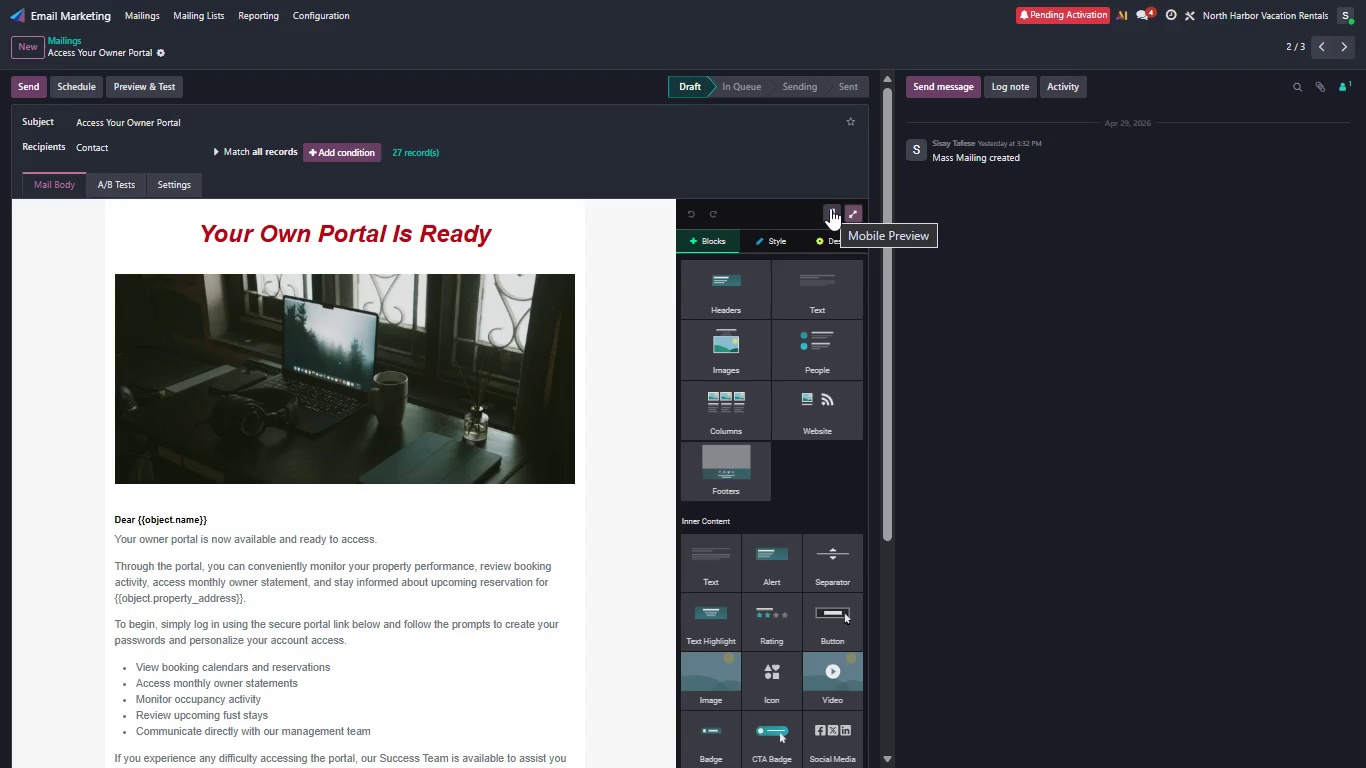 
wait(41.05)
 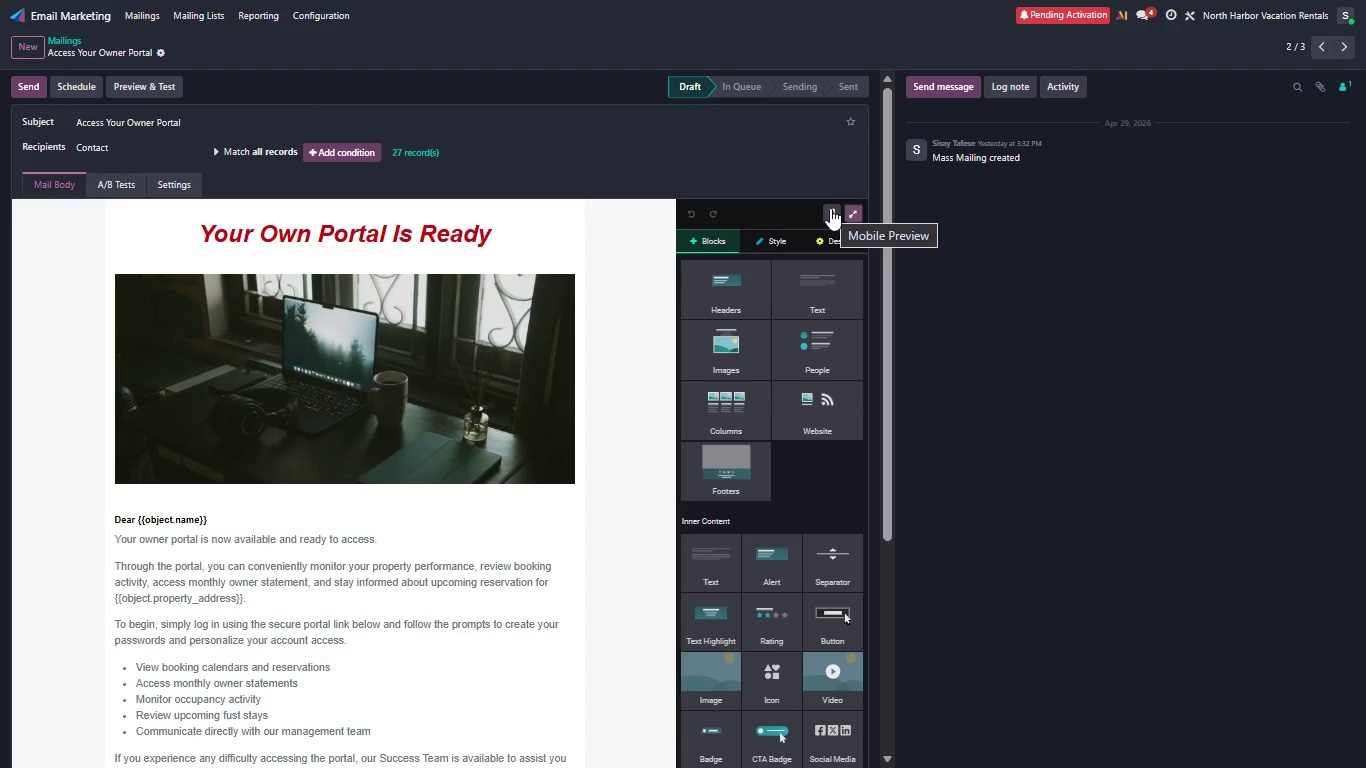 
key(Control+Equal)
 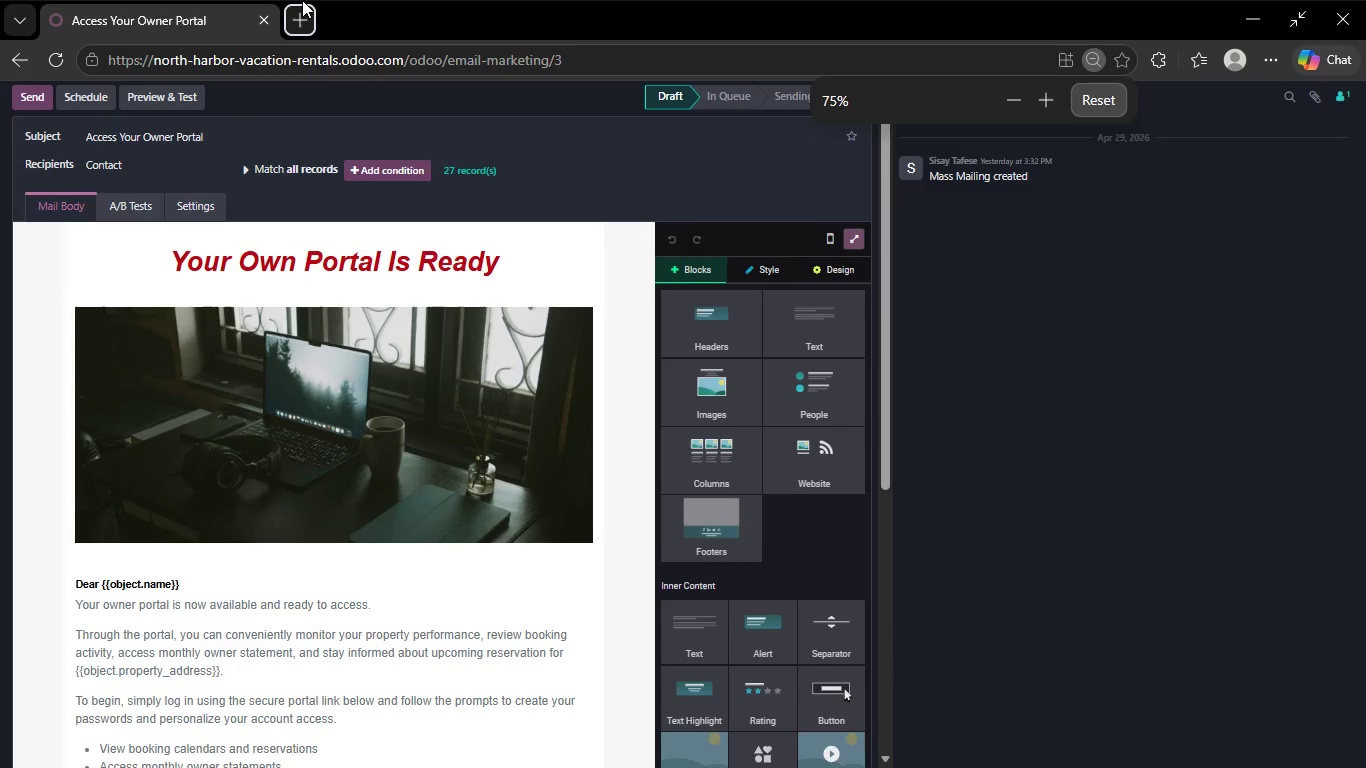 
key(Control+Equal)
 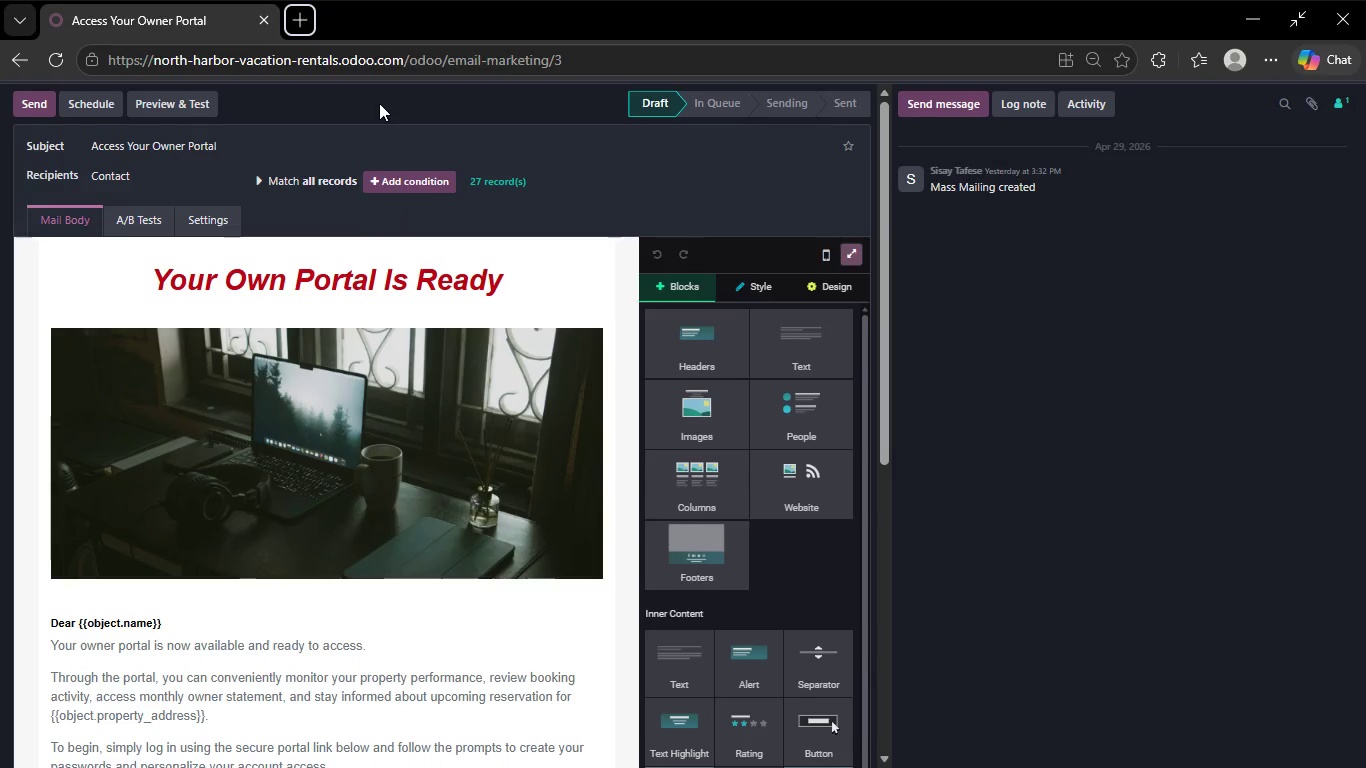 
wait(7.72)
 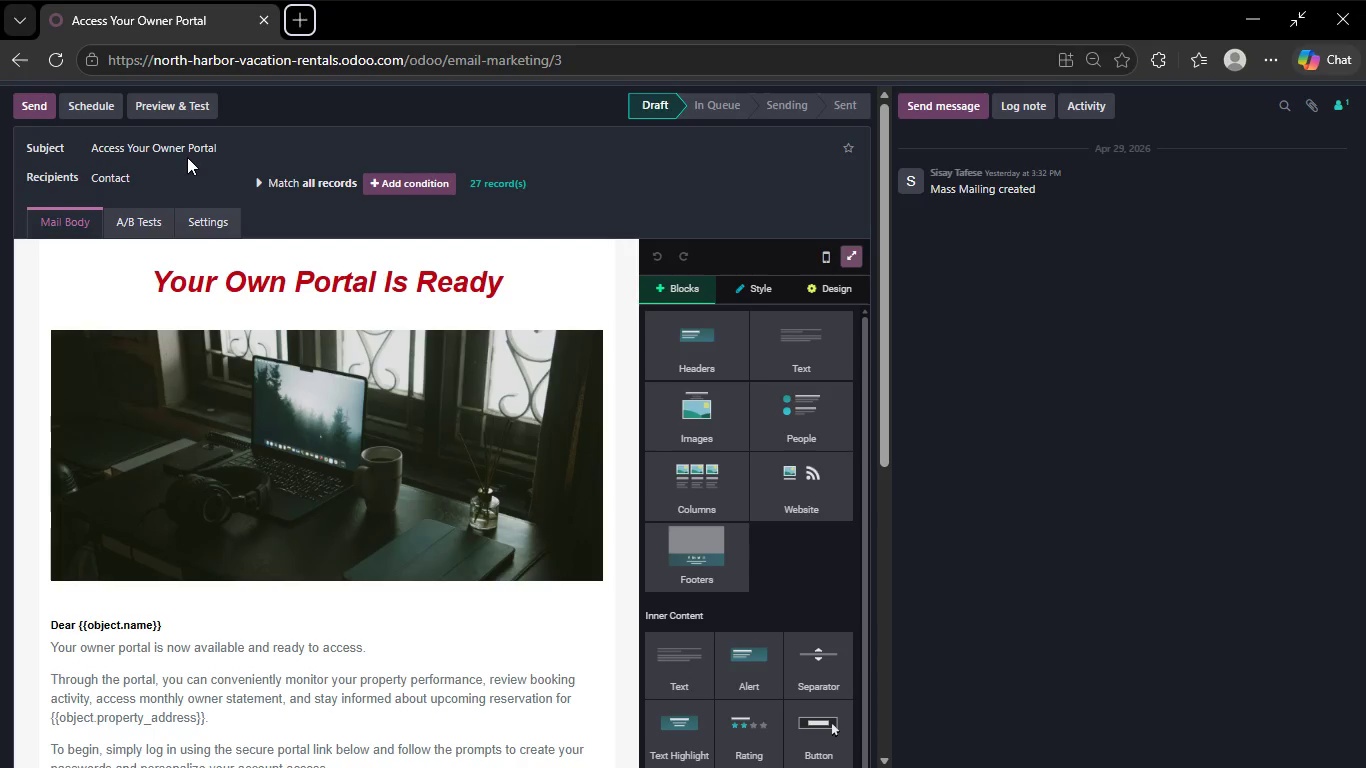 
hold_key(key=ControlLeft, duration=0.59)
 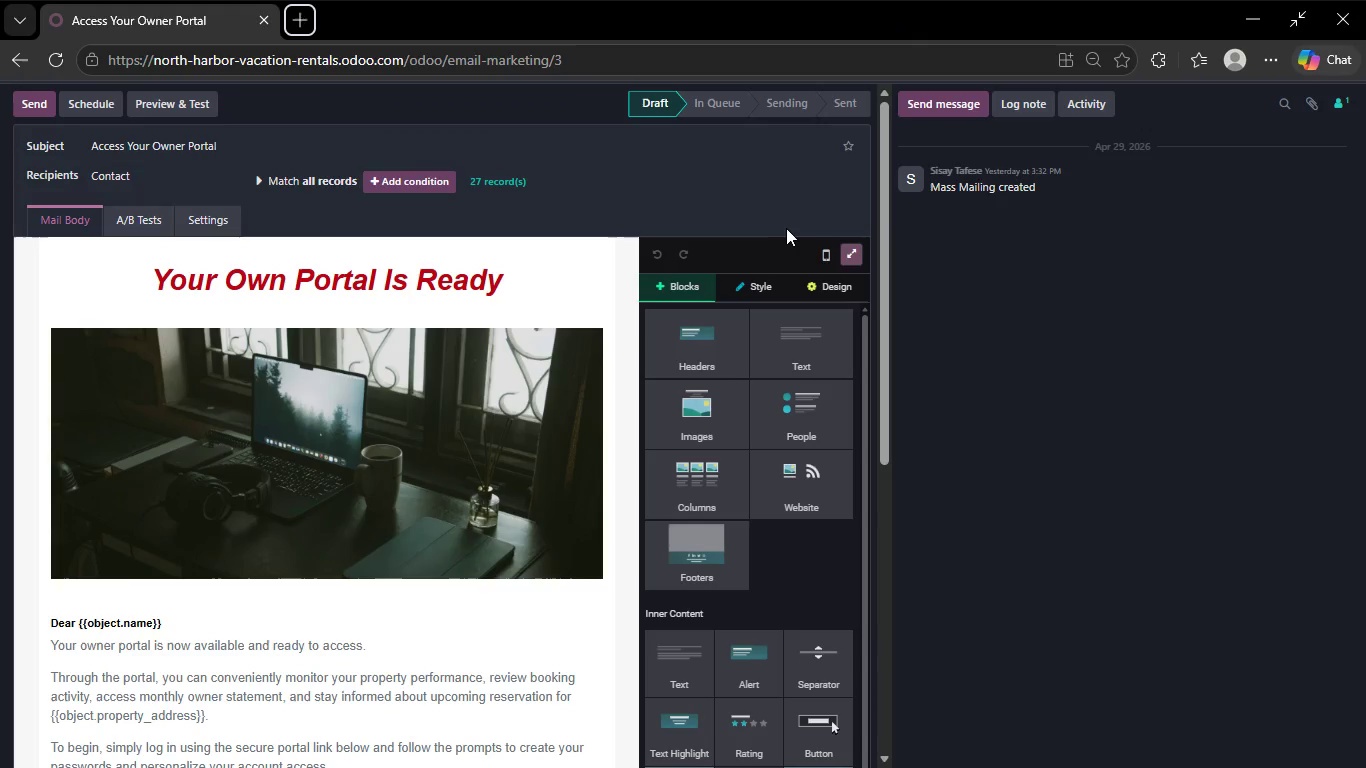 
key(Control+Equal)
 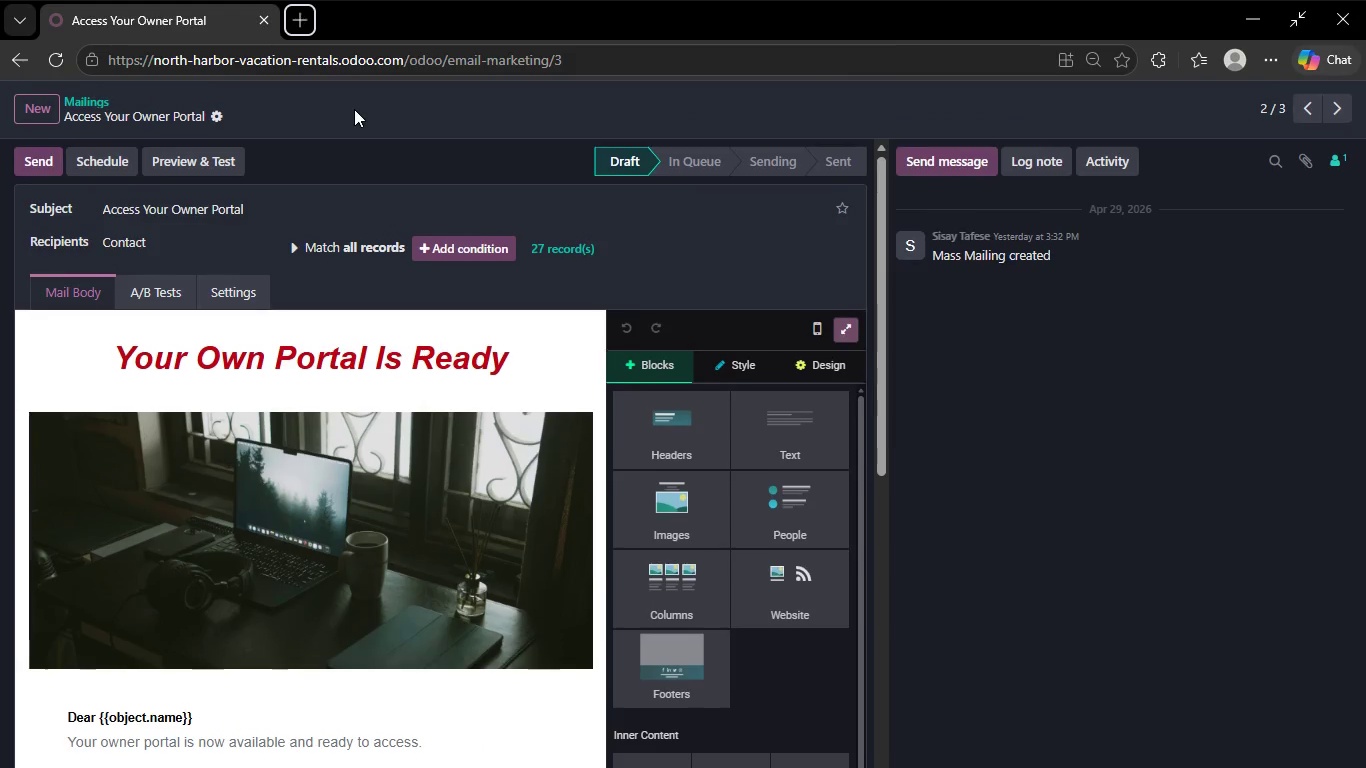 
wait(10.47)
 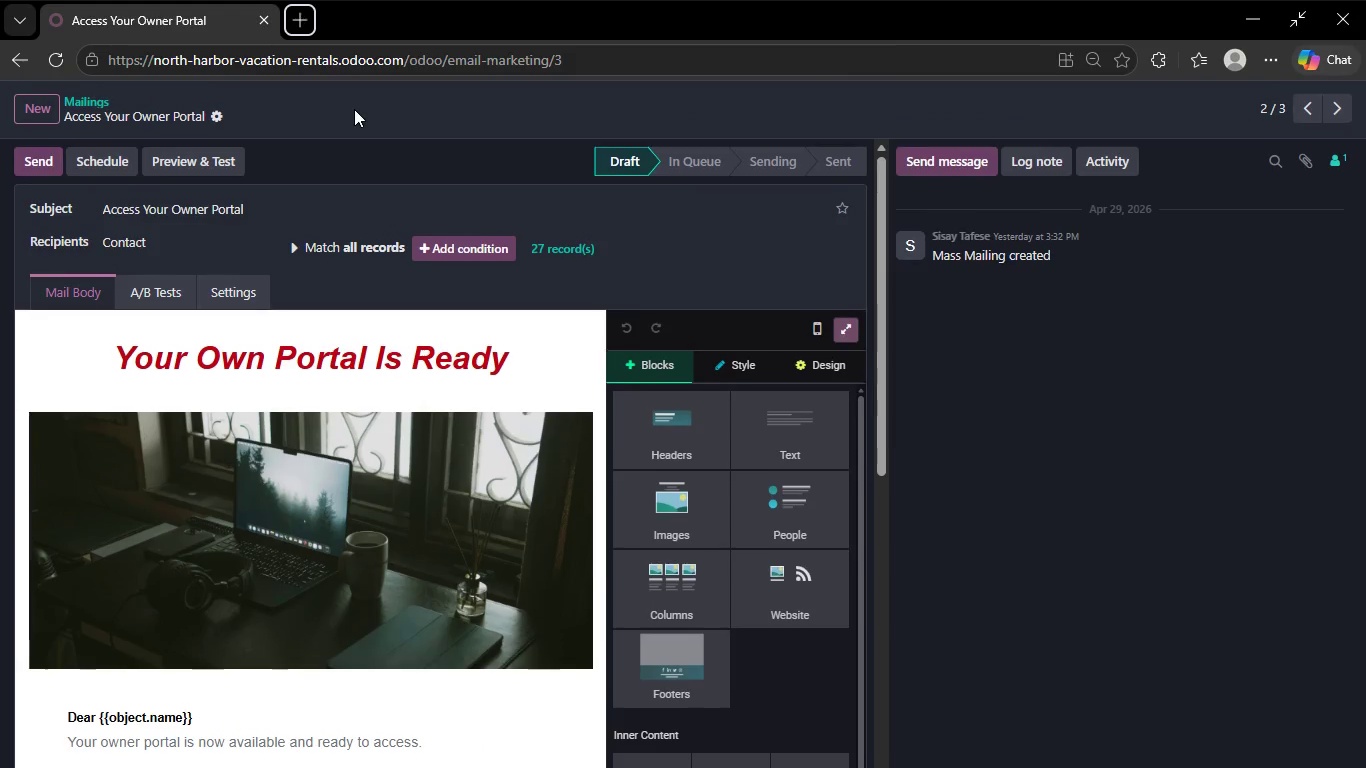 
left_click([27, 65])
 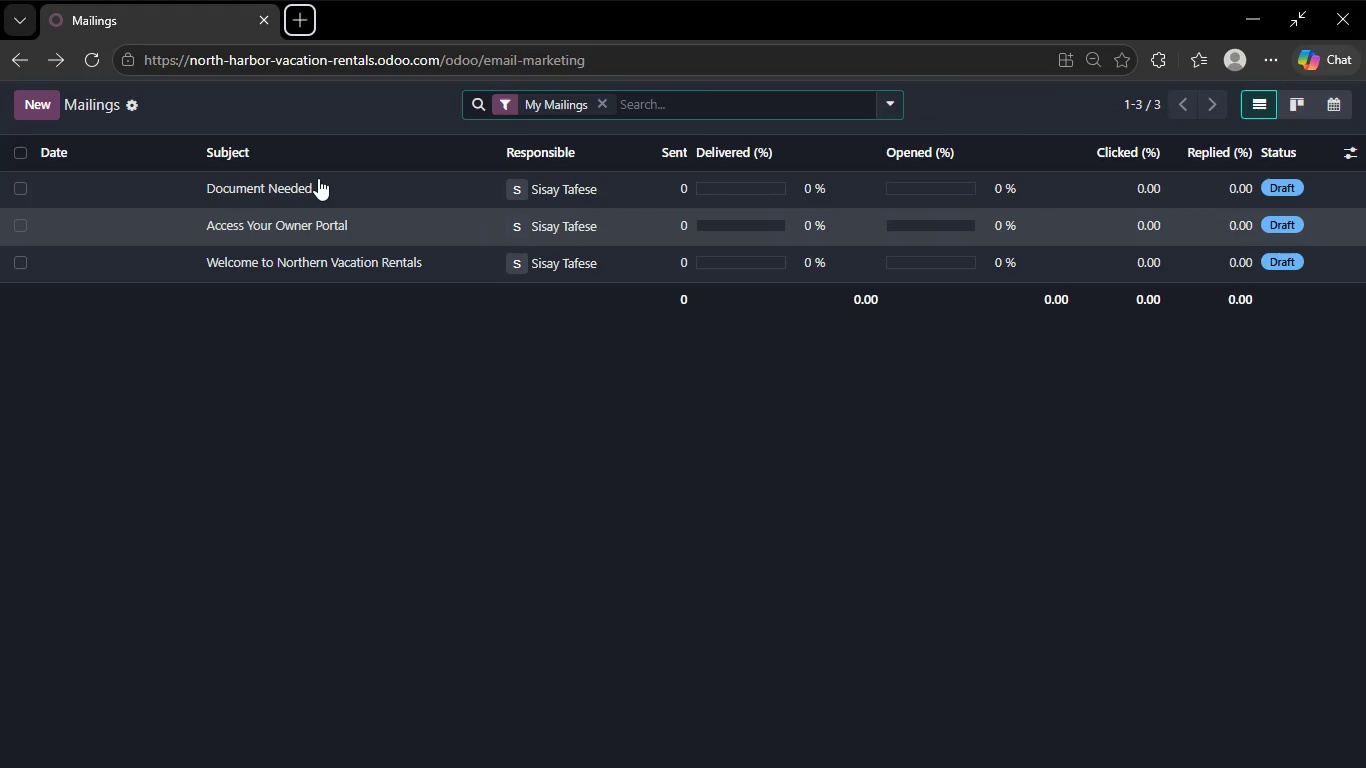 
left_click([1260, 59])
 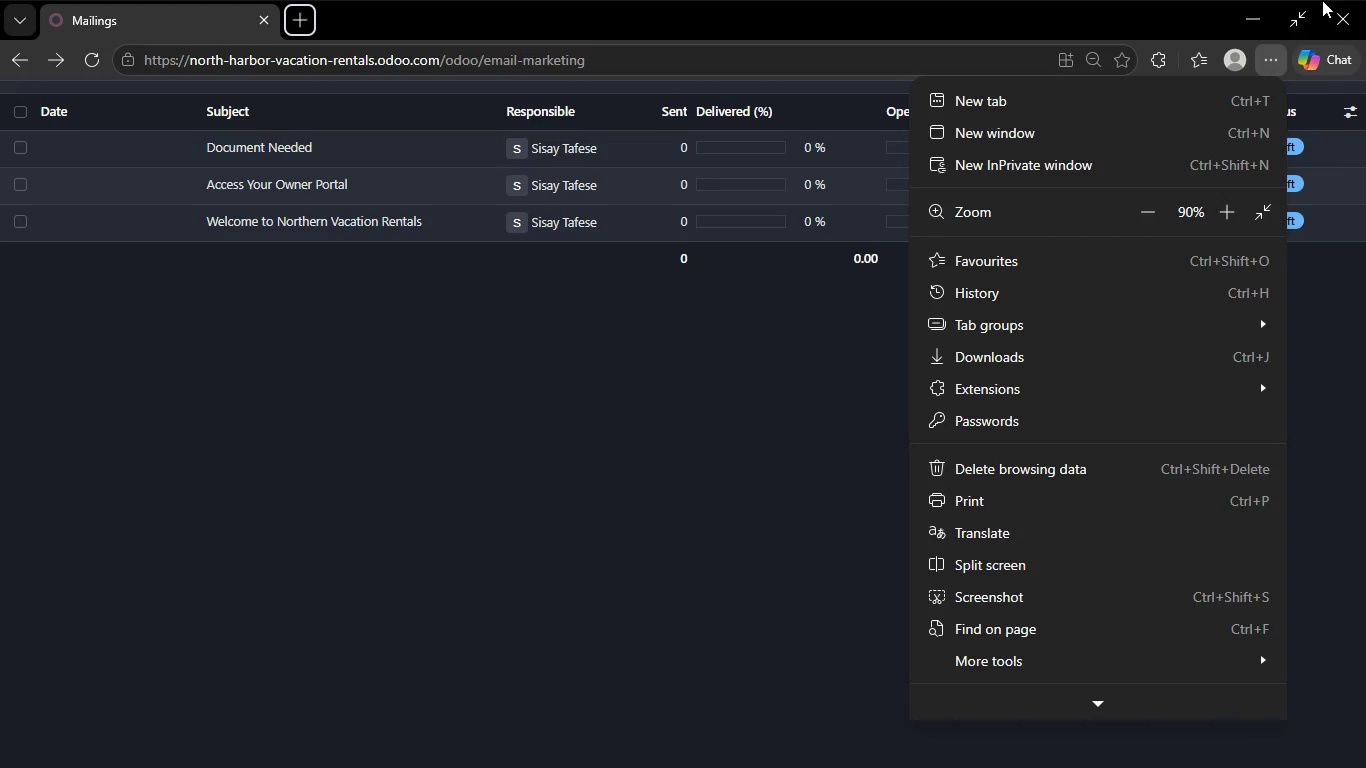 
left_click([1297, 16])
 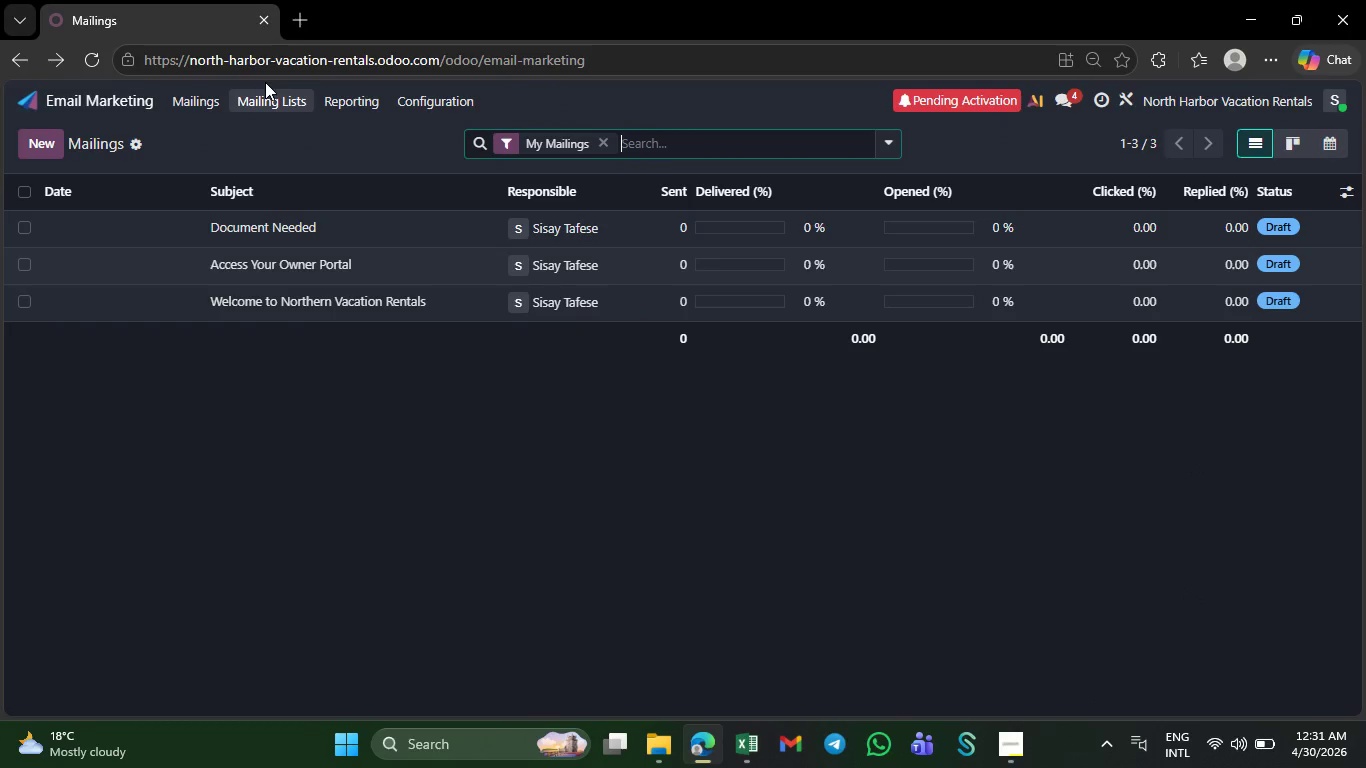 
left_click([148, 108])
 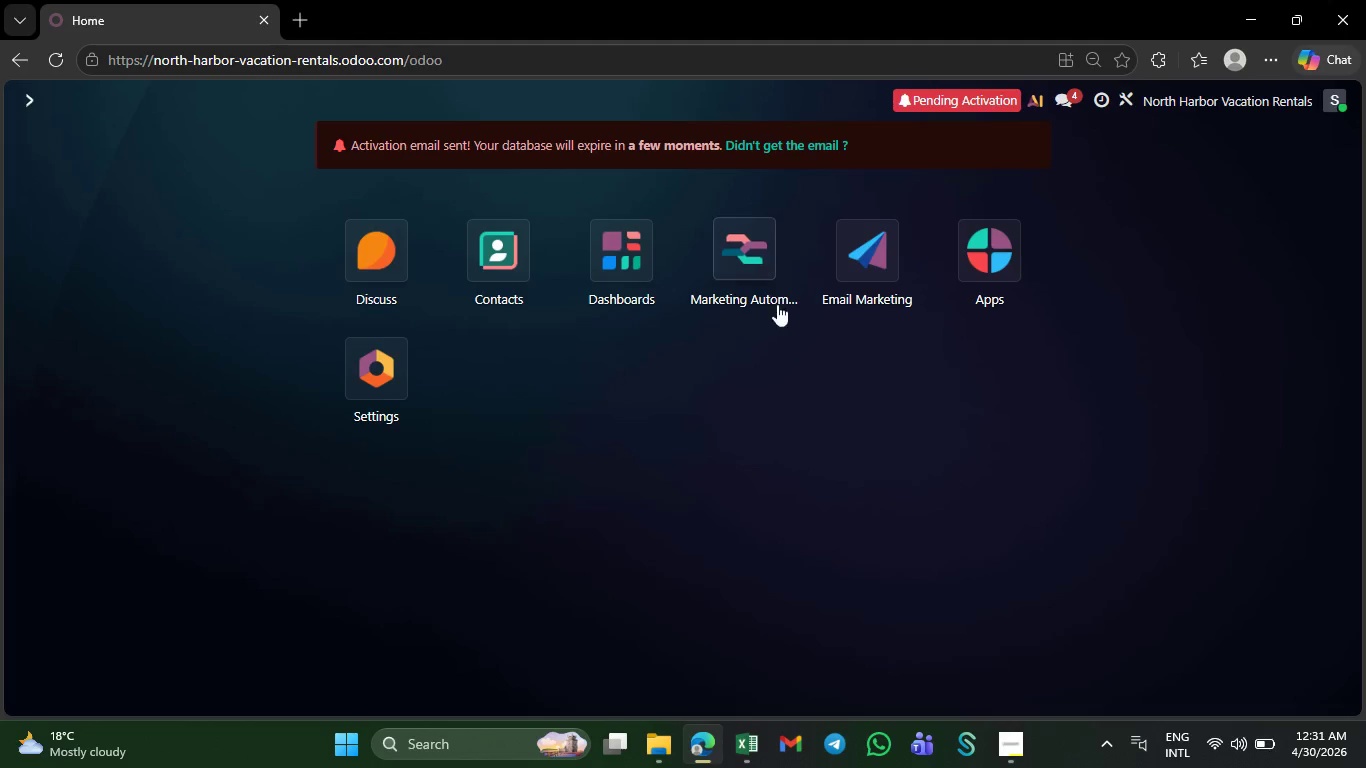 
left_click([754, 271])
 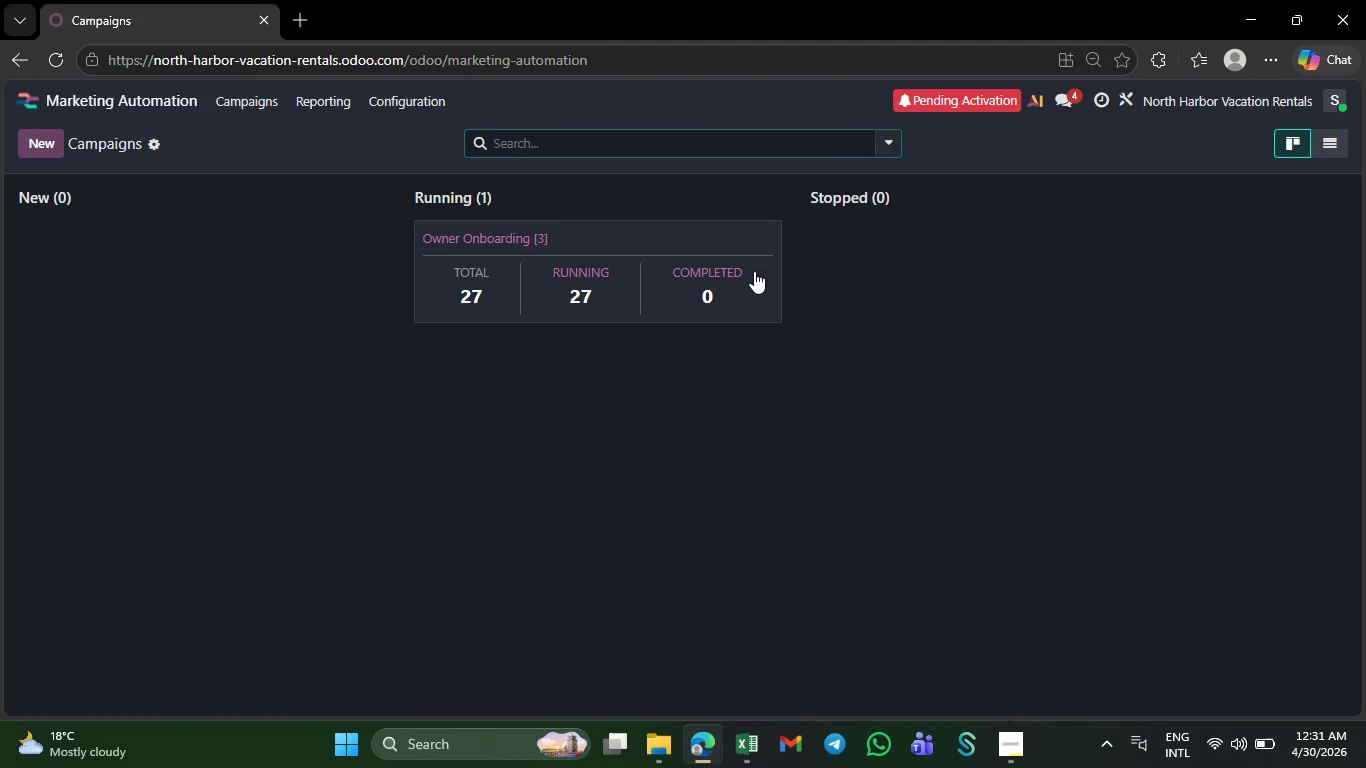 
wait(11.55)
 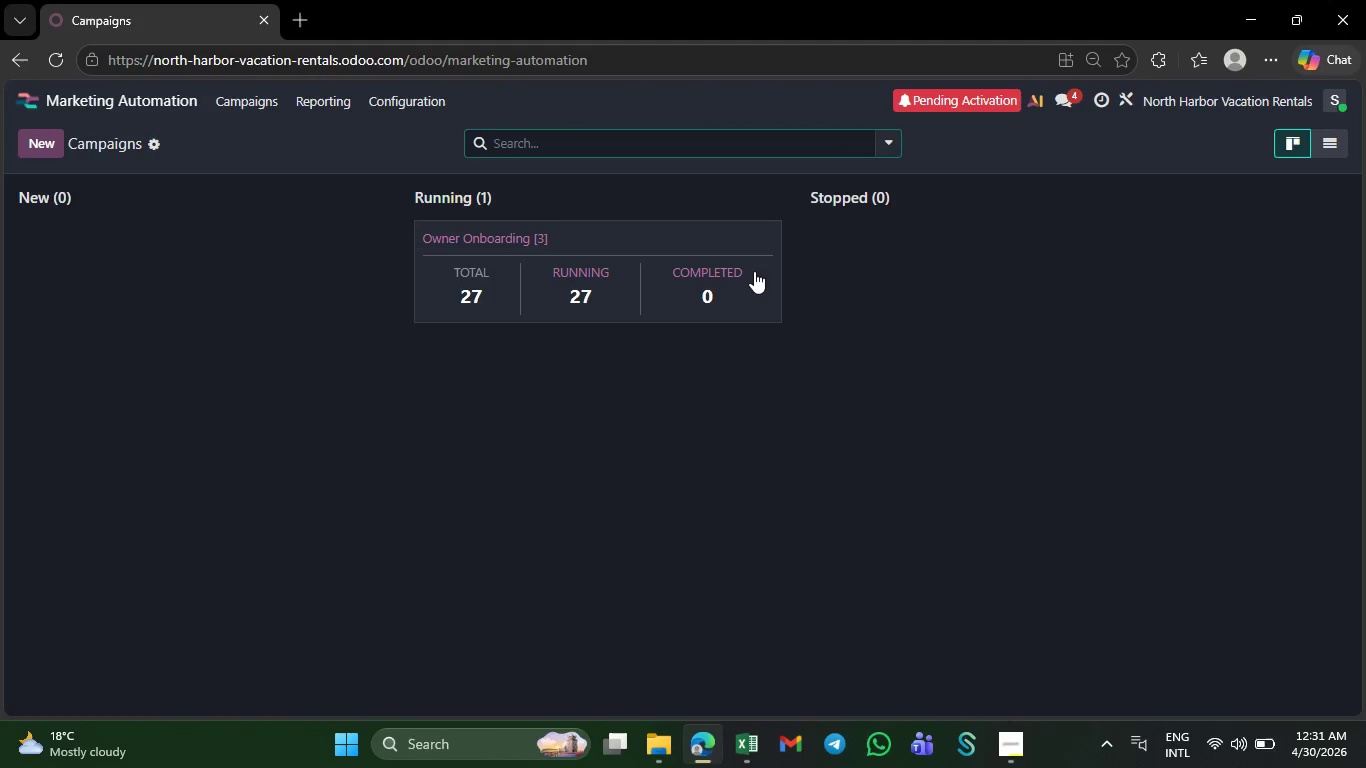 
left_click([250, 105])
 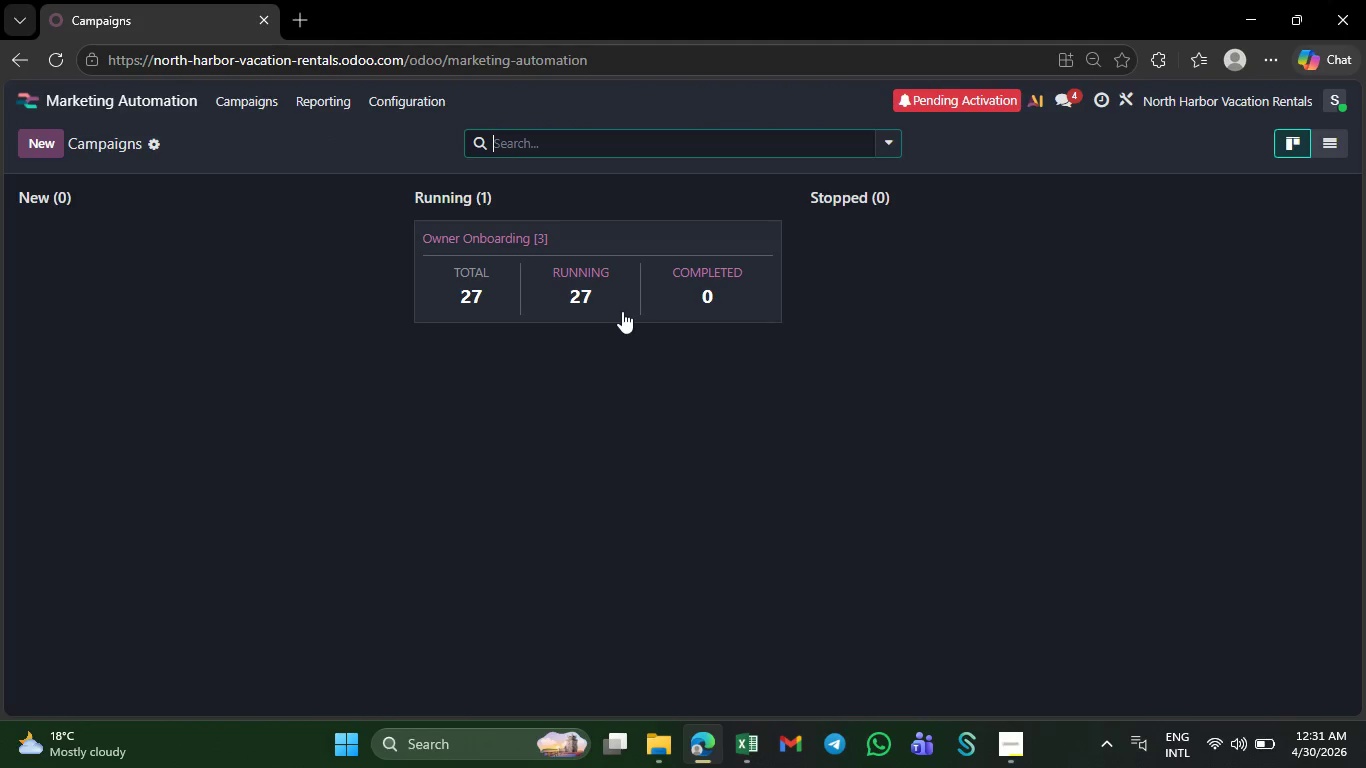 
wait(7.91)
 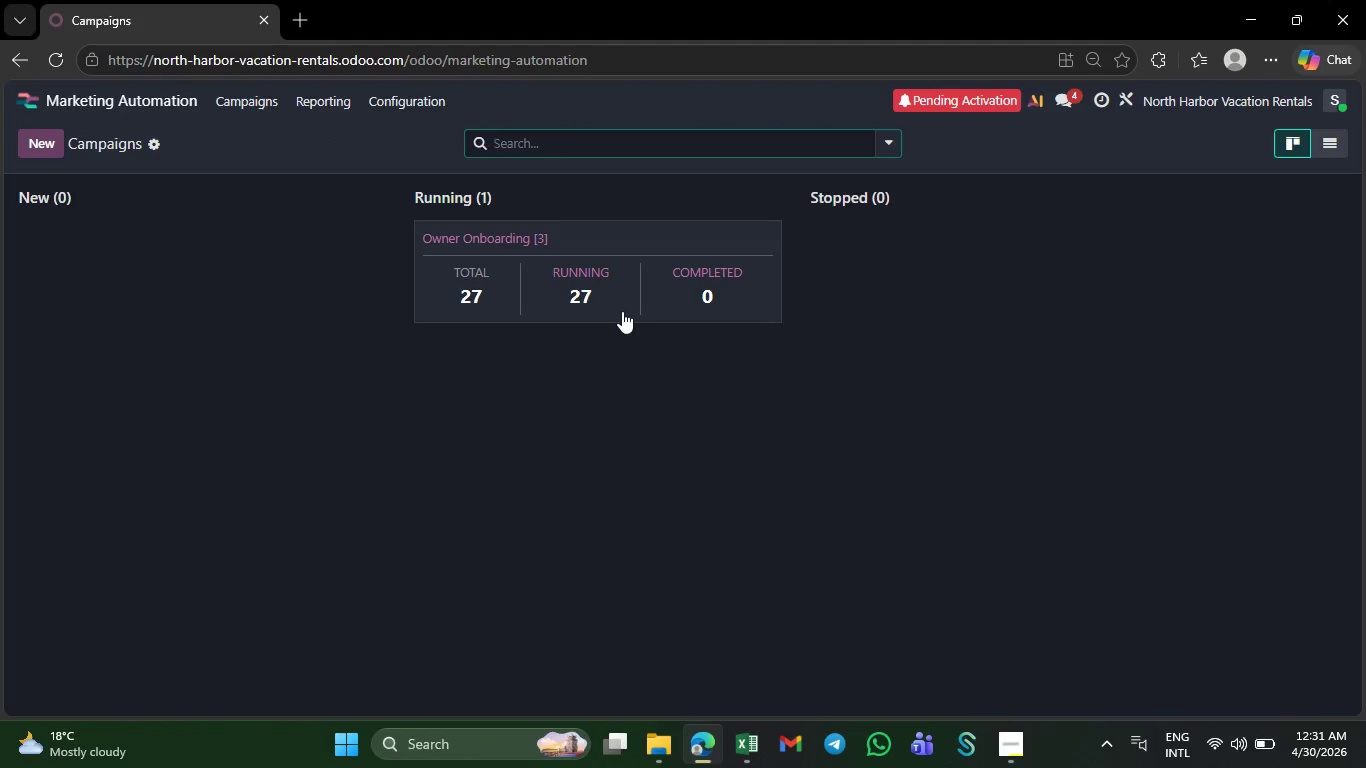 
left_click([647, 231])
 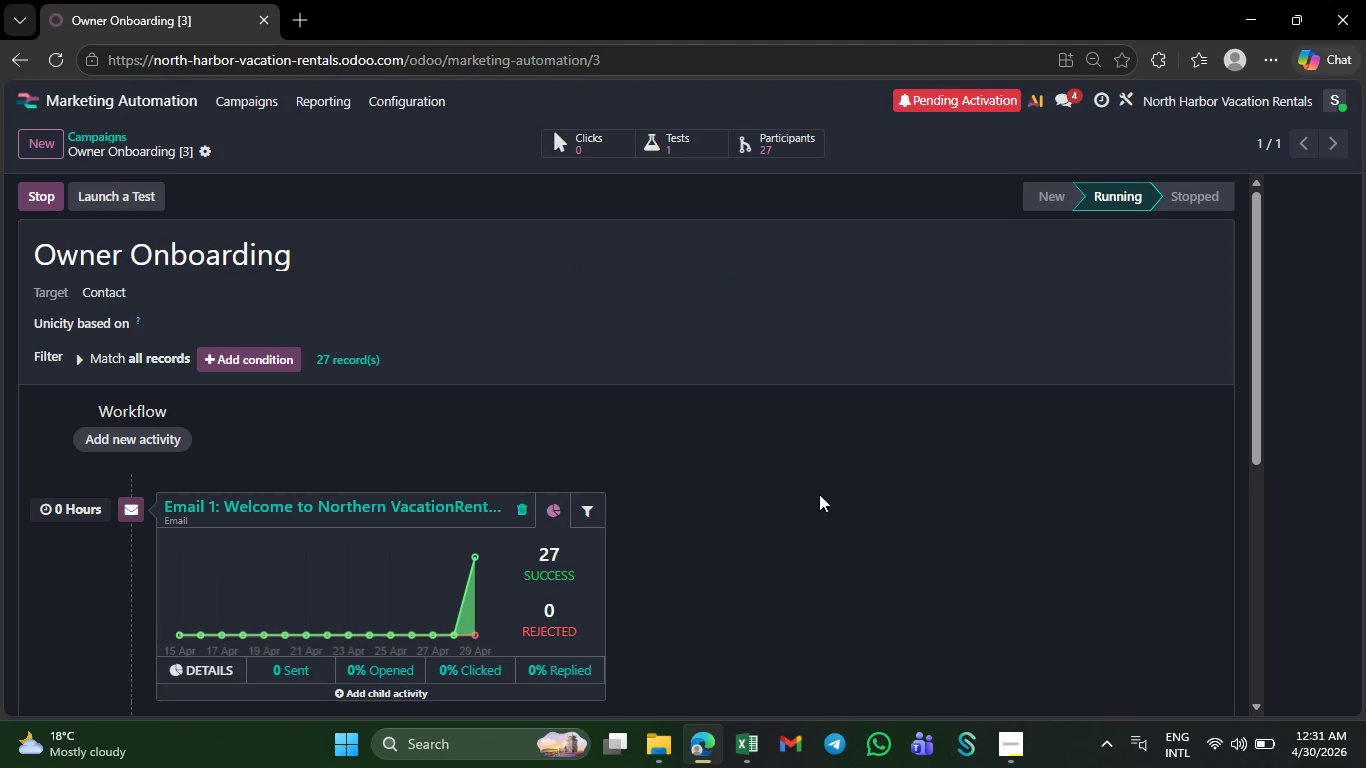 
wait(6.16)
 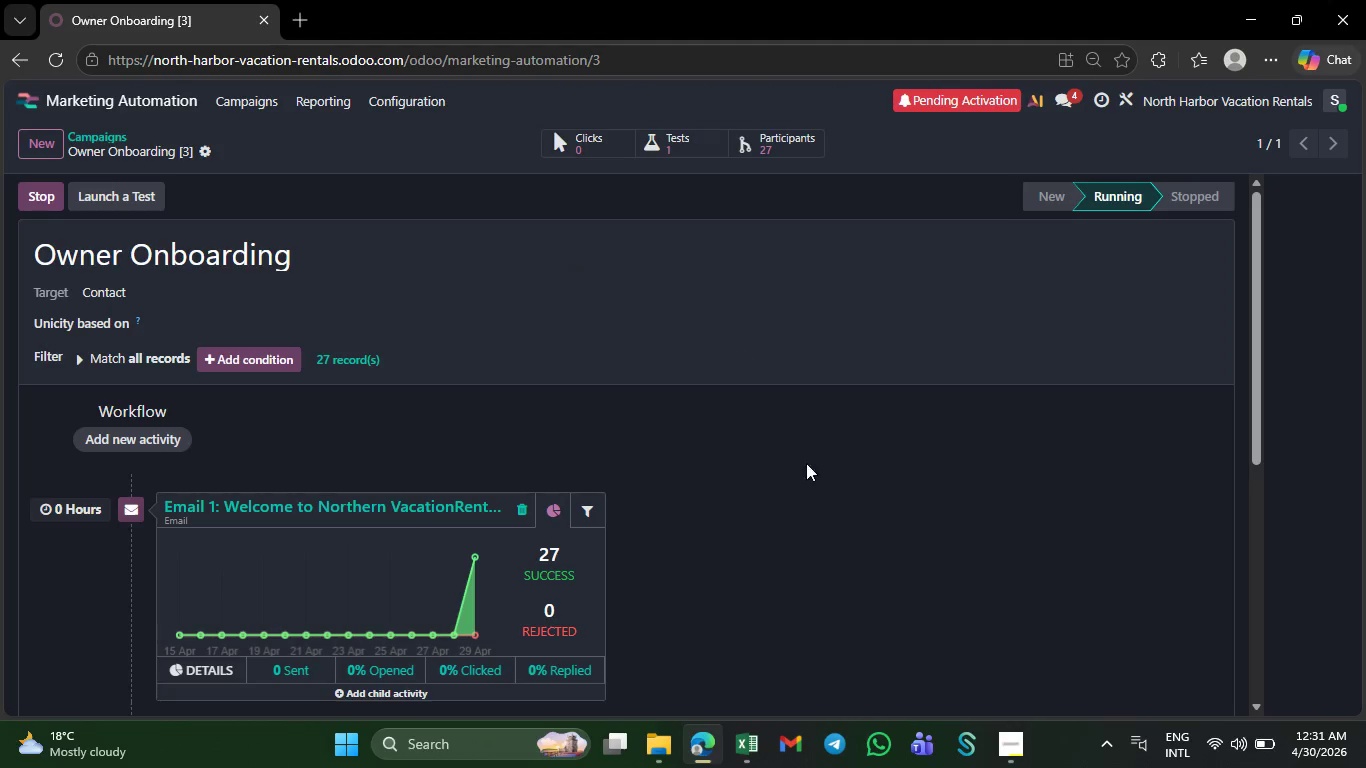 
key(Control+Minus)
 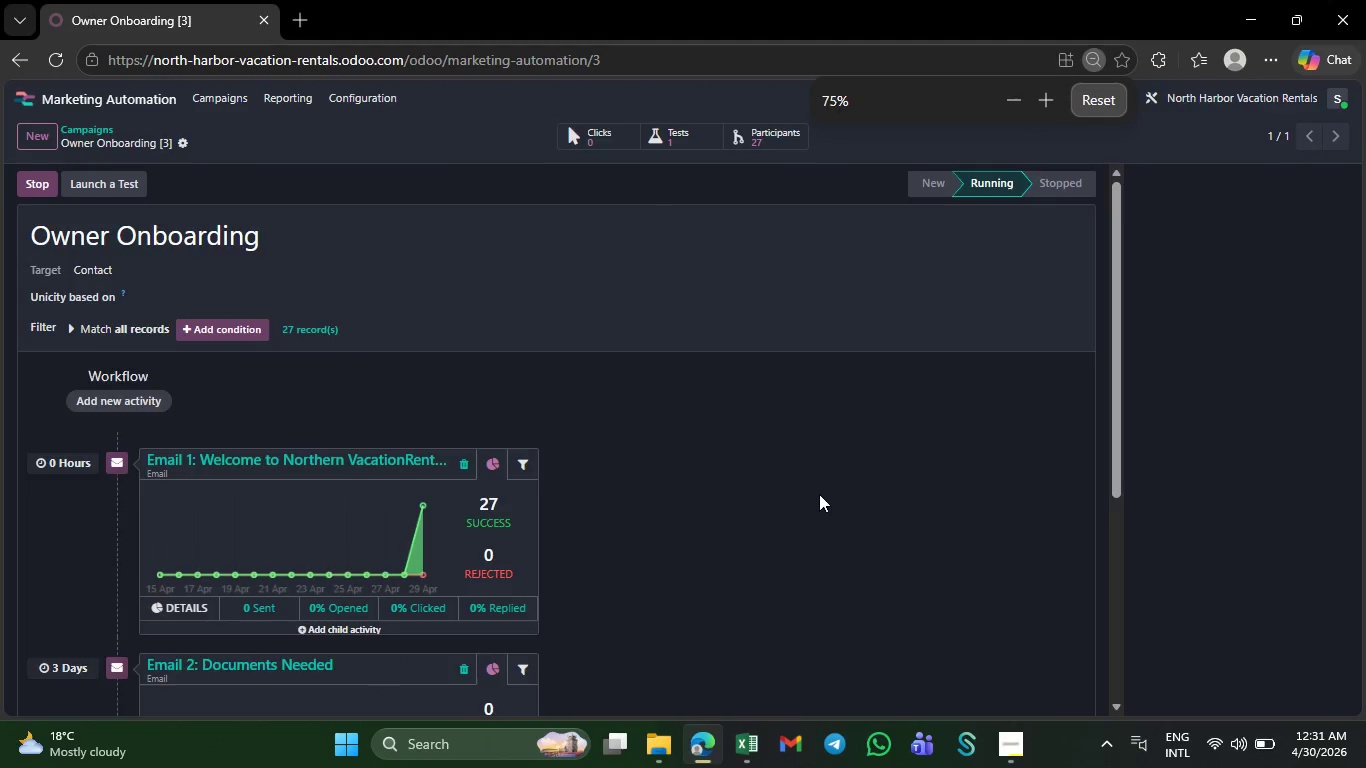 
key(Control+Minus)
 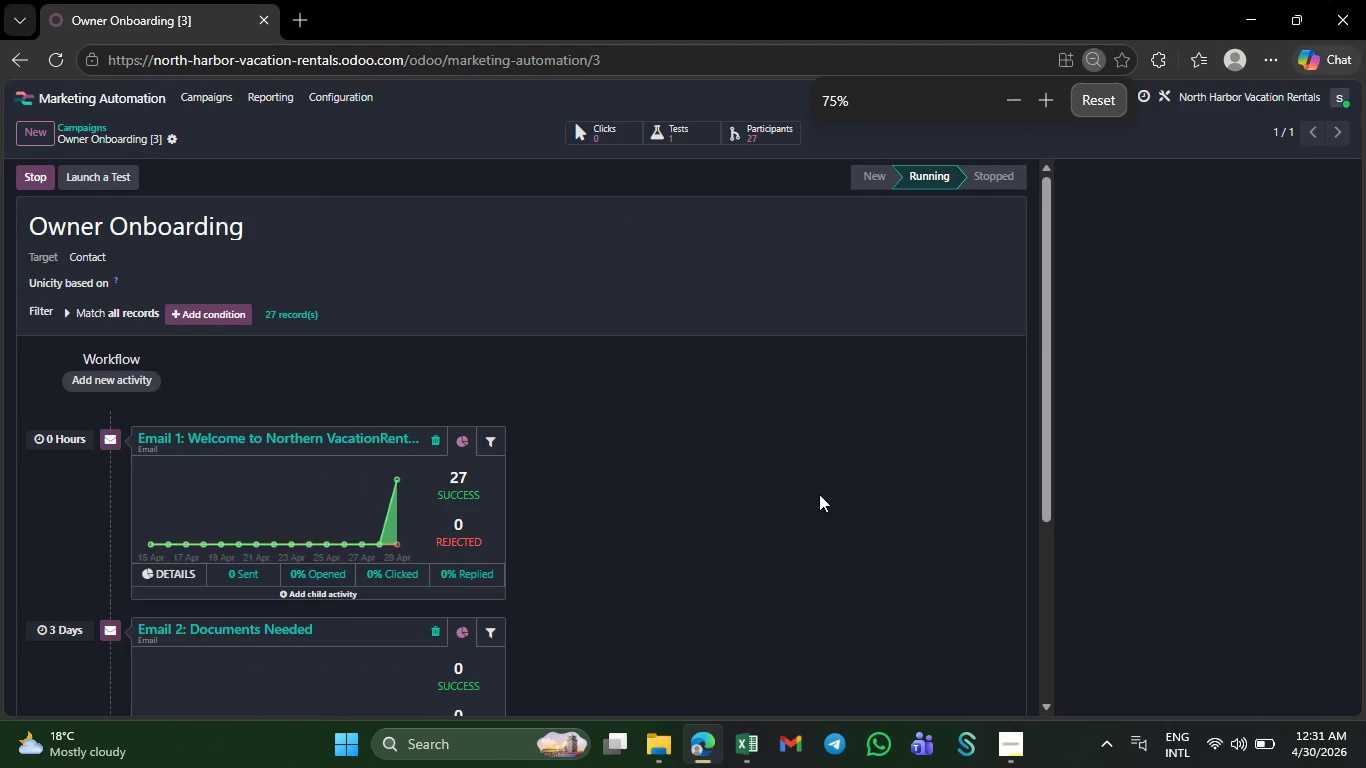 
key(Control+Minus)
 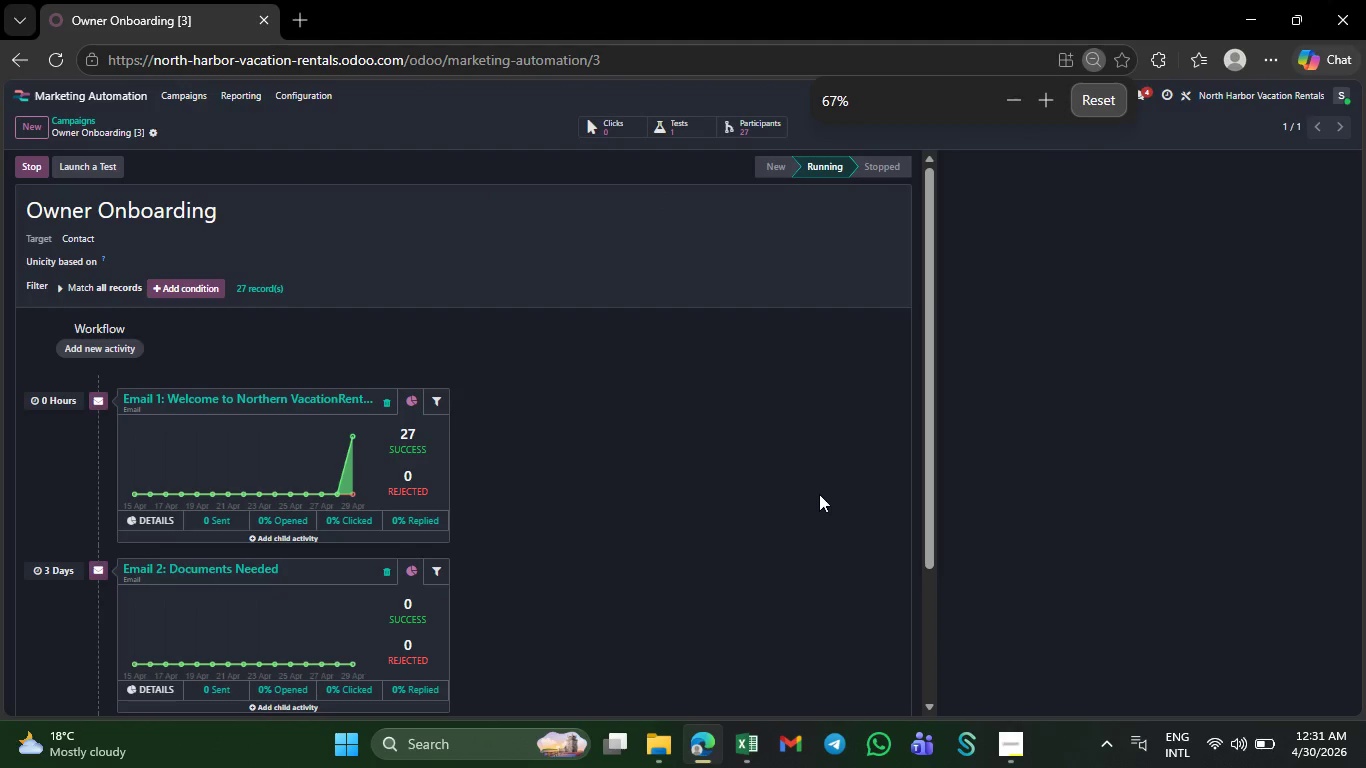 
key(Control+Minus)
 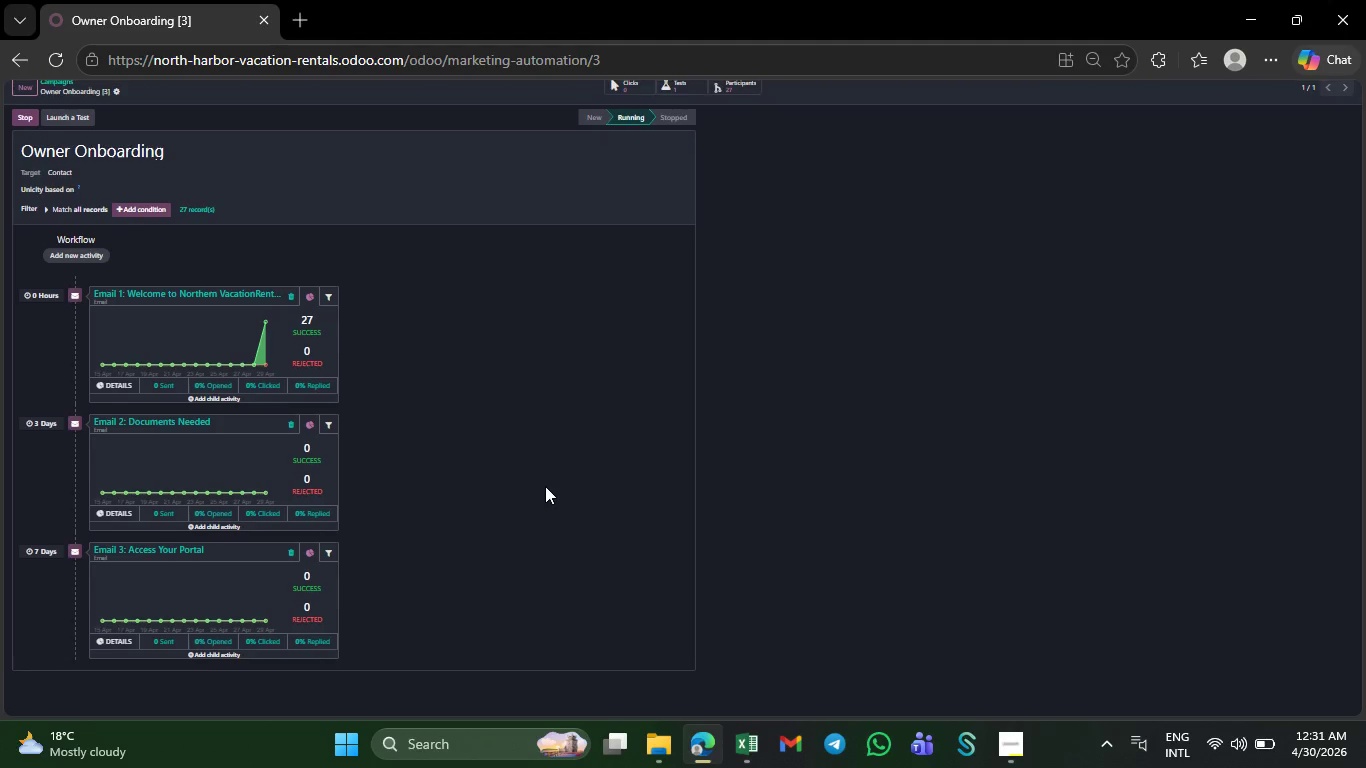 
key(Control+Equal)
 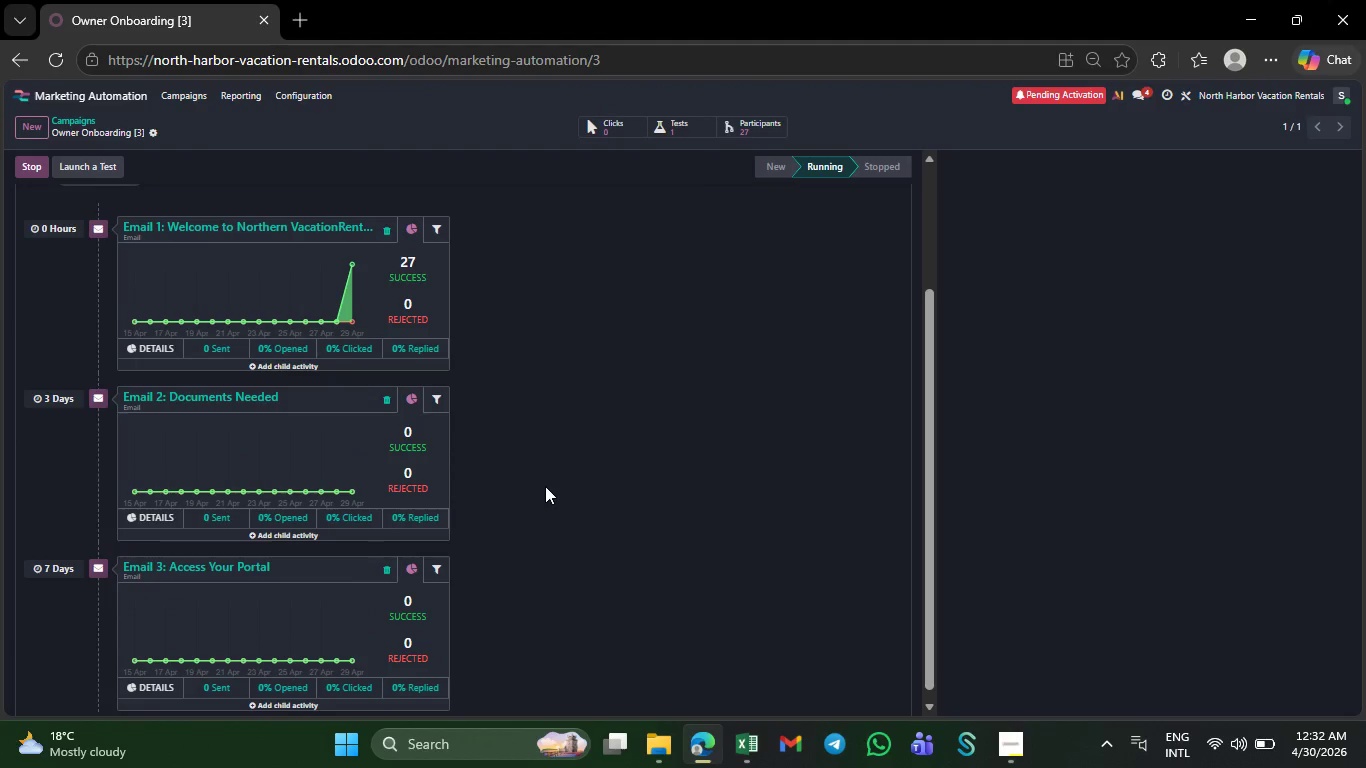 
key(Control+Minus)
 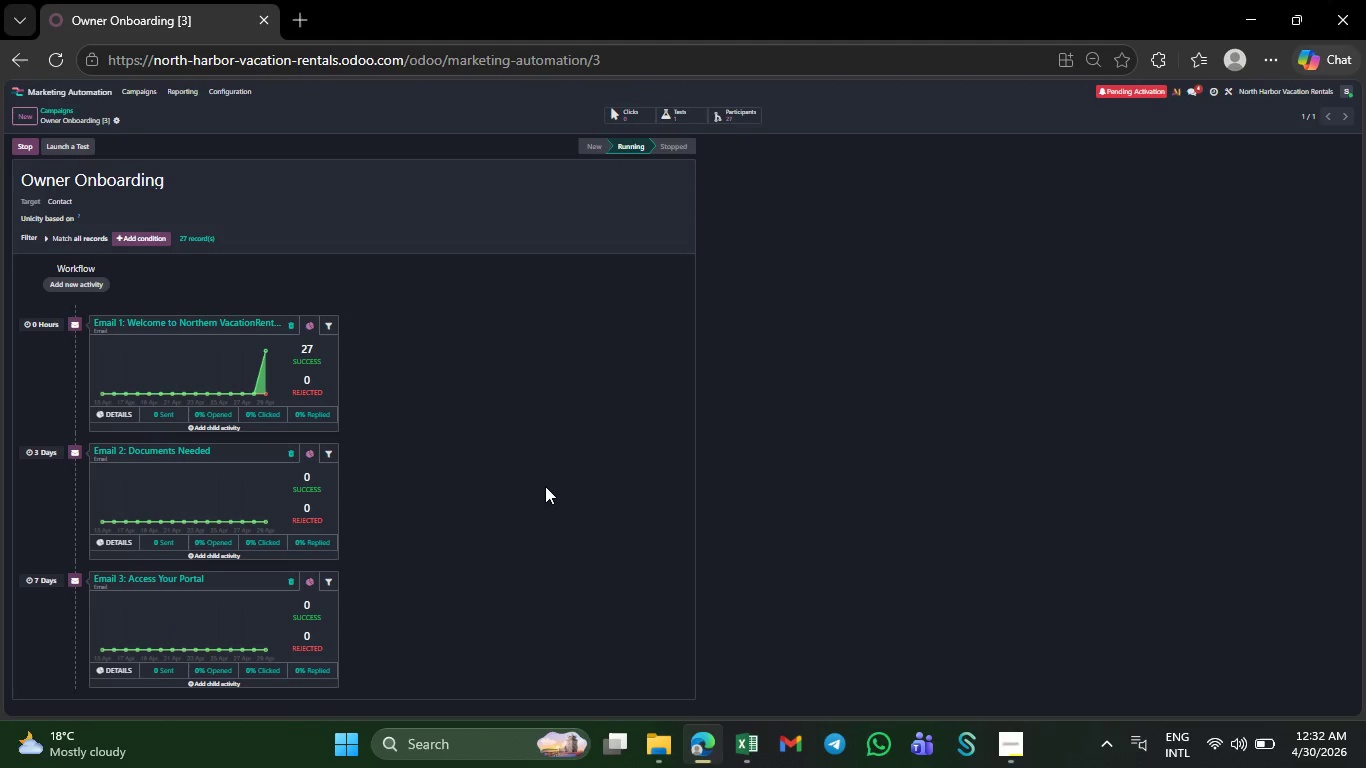 
wait(36.02)
 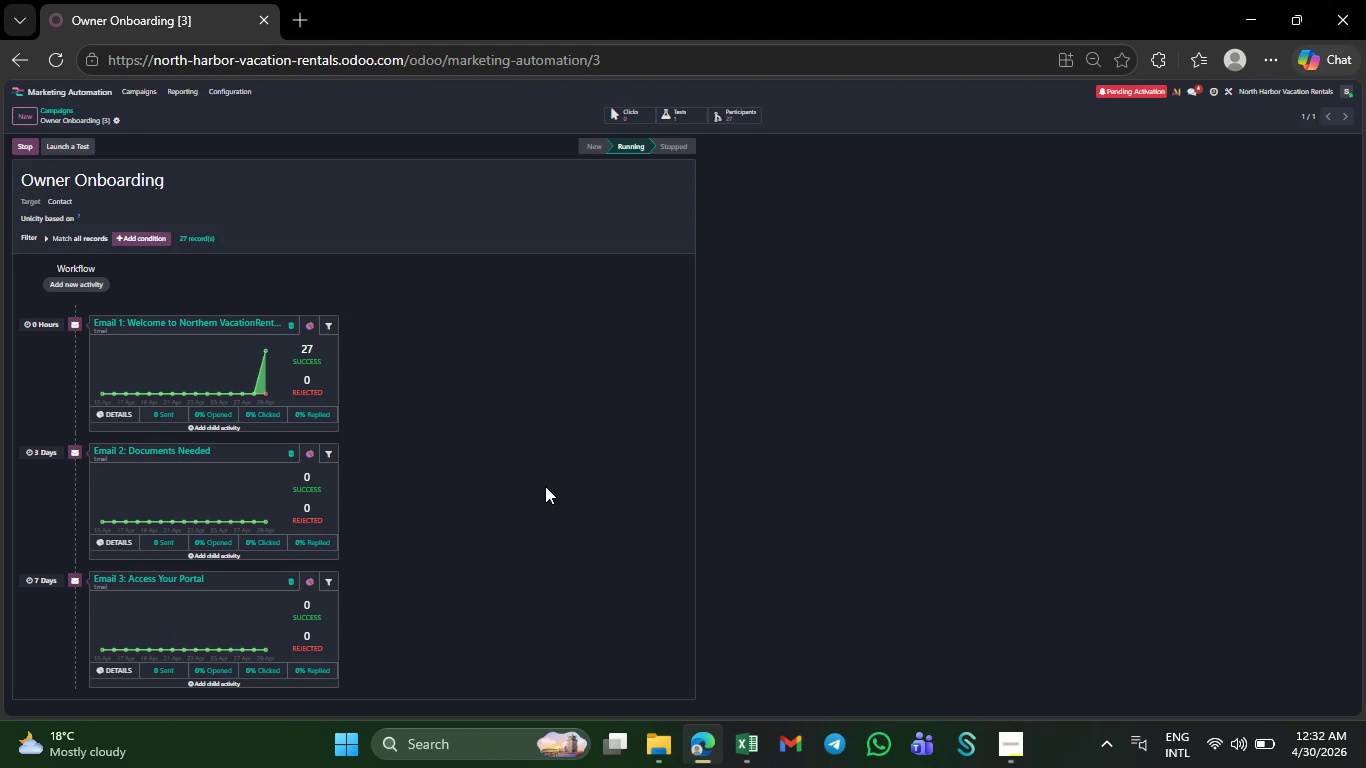 
key(Meta+PrintScreen)
 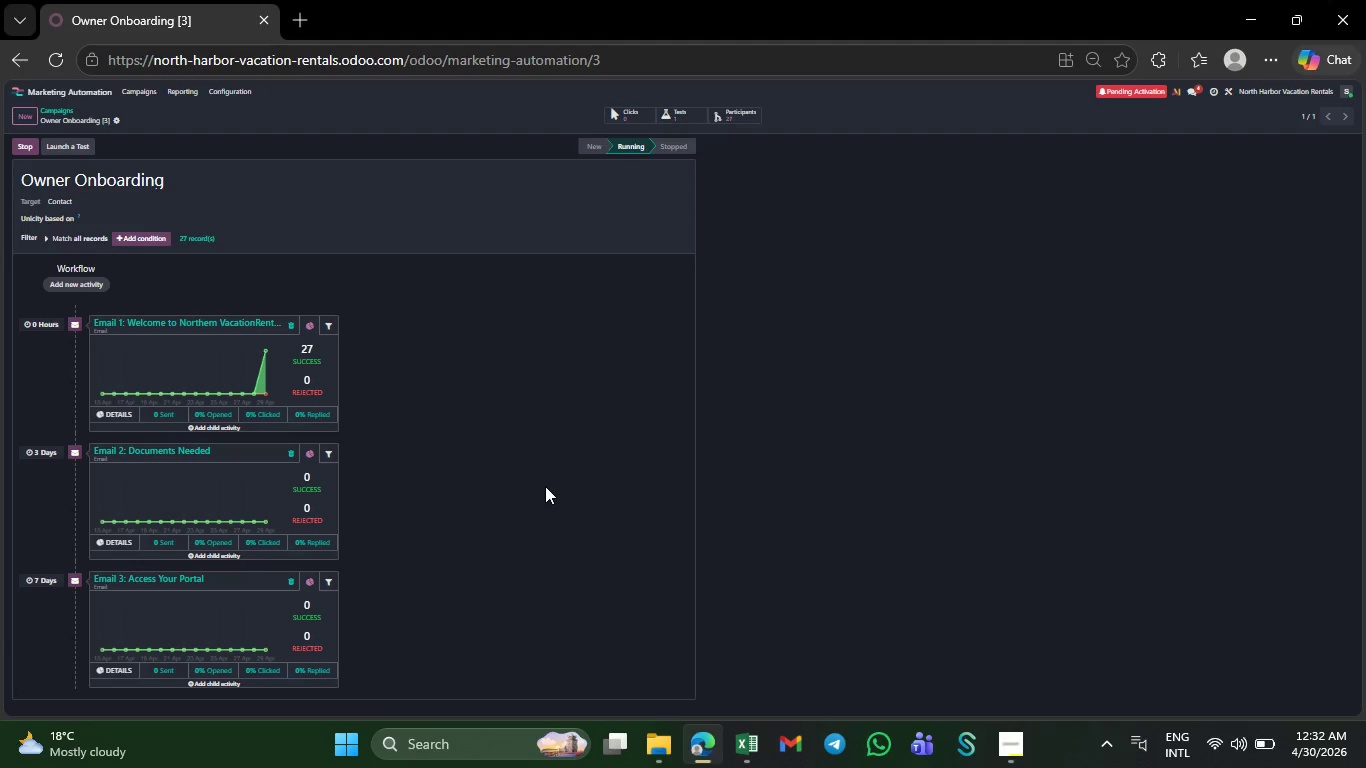 
wait(10.41)
 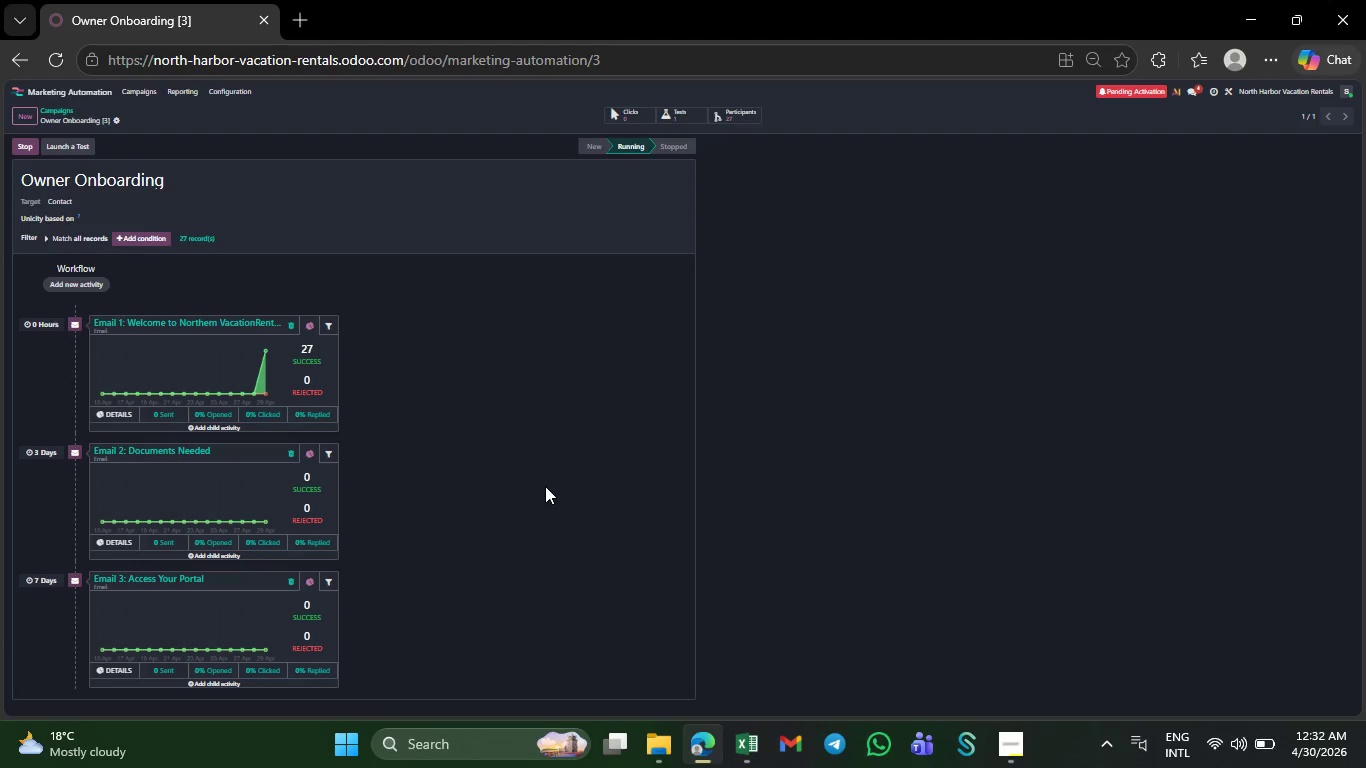 
key(Control+Equal)
 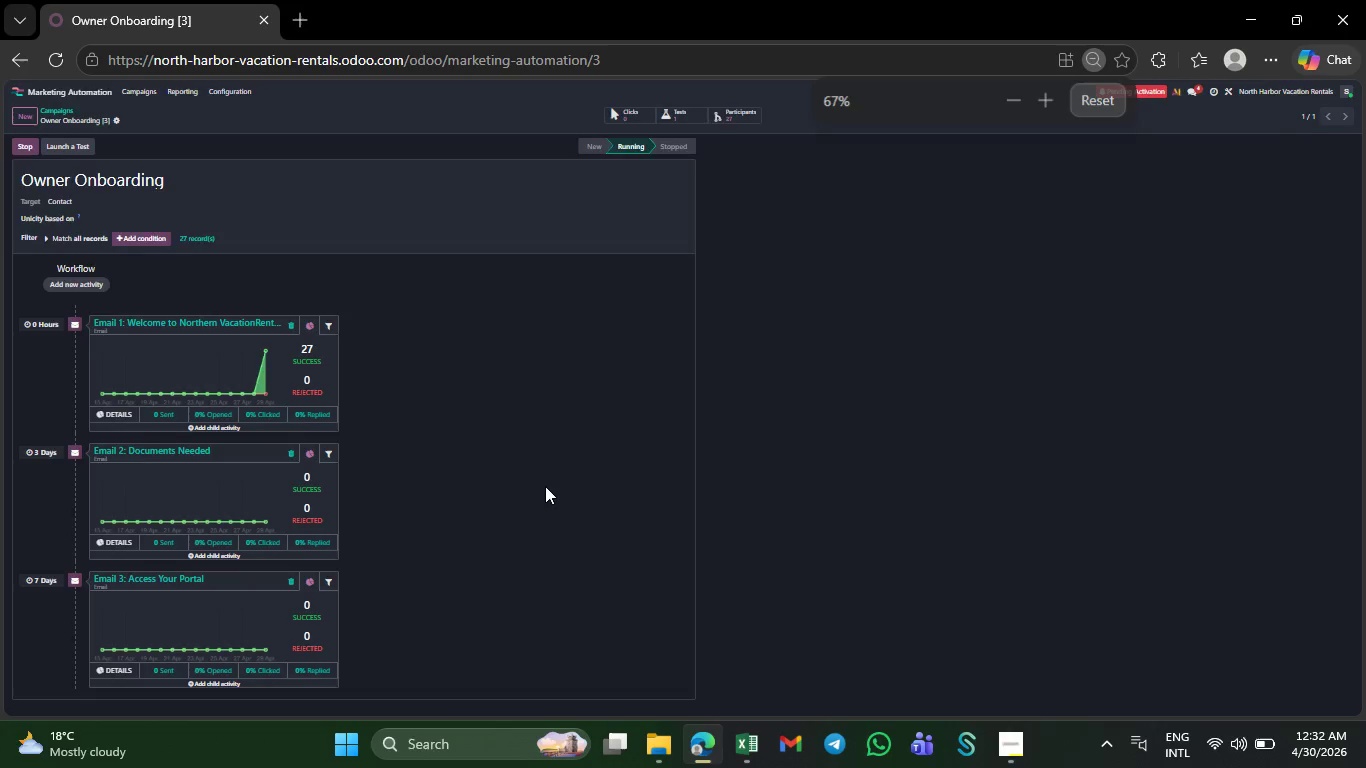 
key(Control+Equal)
 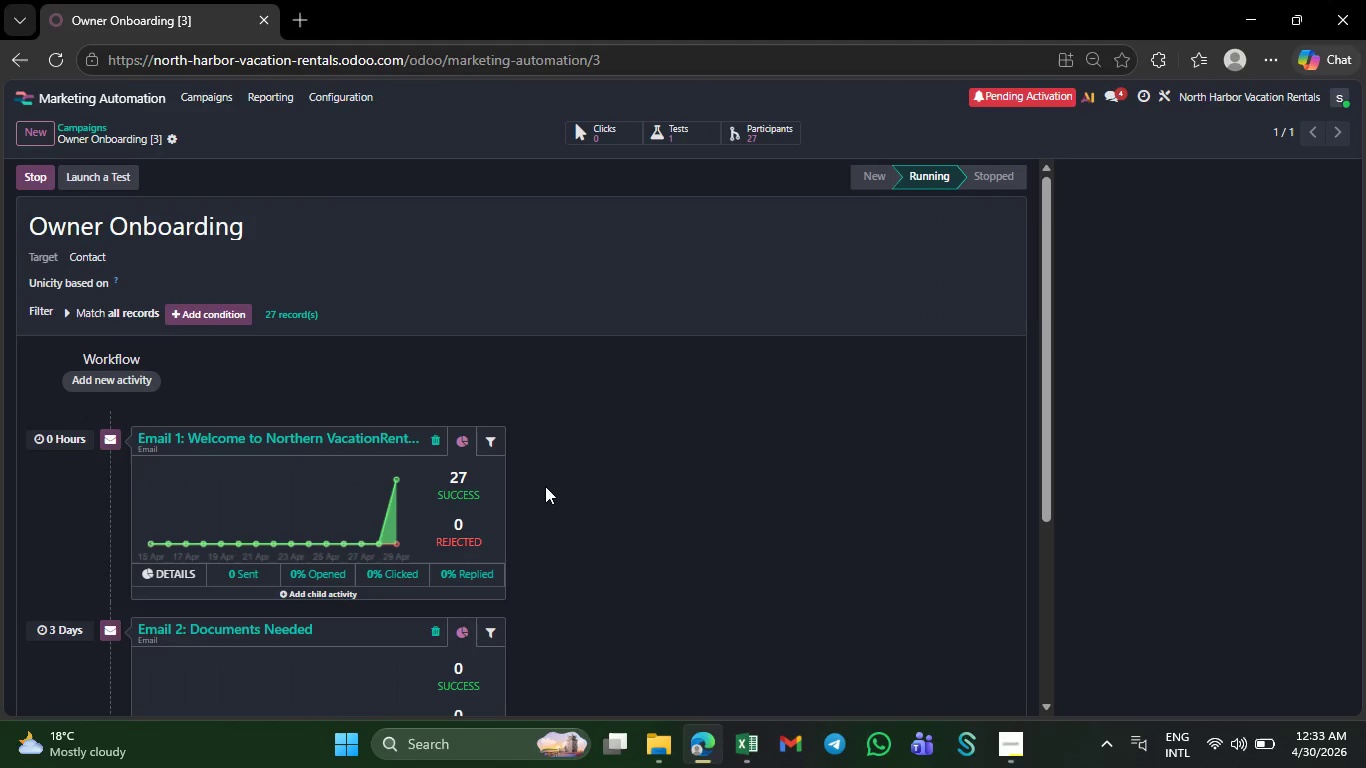 
wait(43.05)
 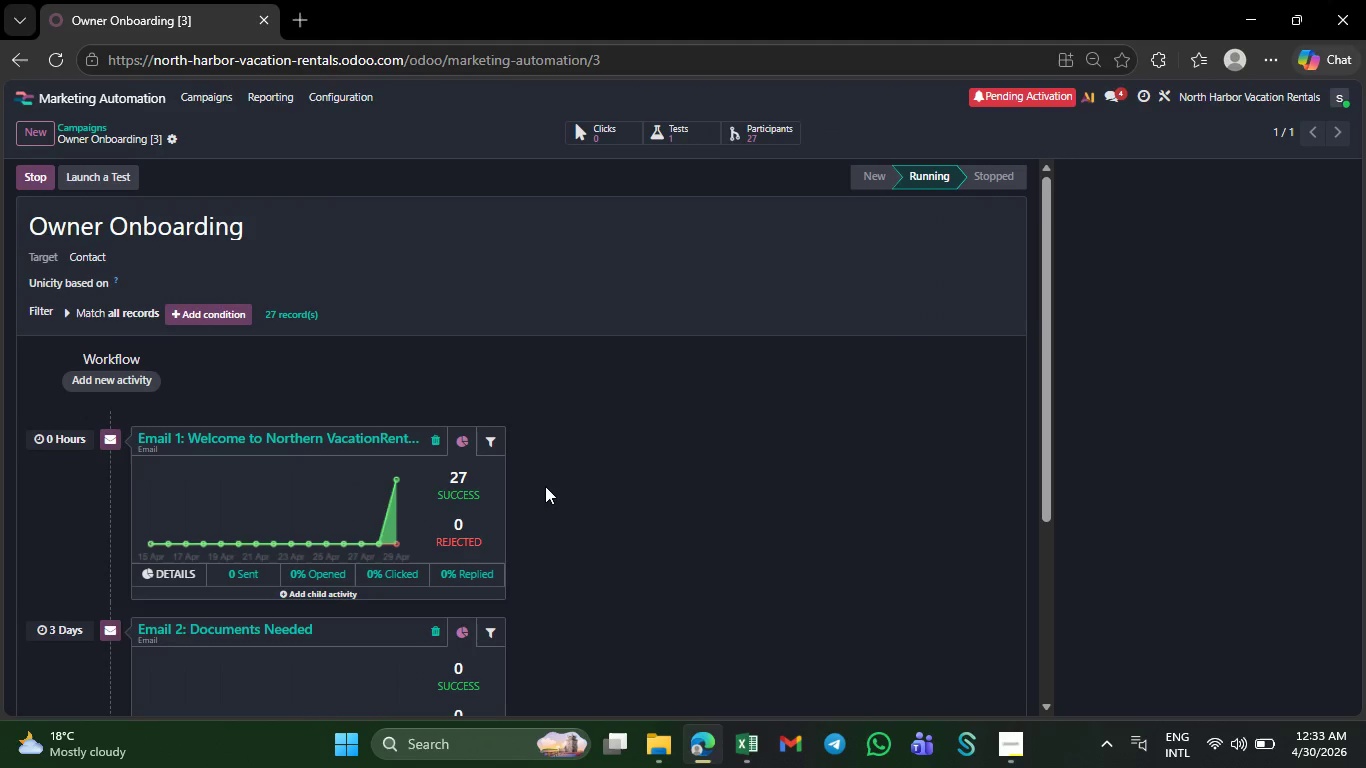 
left_click([208, 92])
 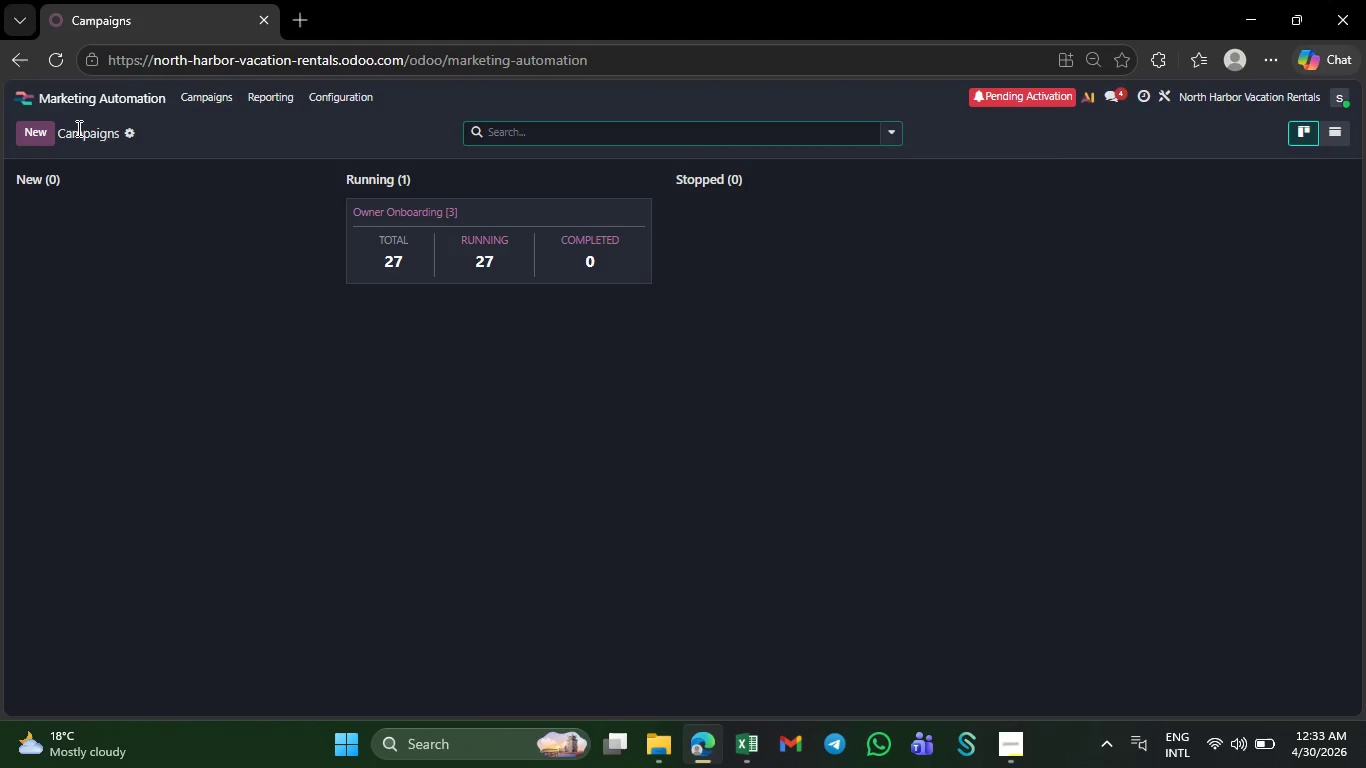 
left_click([203, 96])
 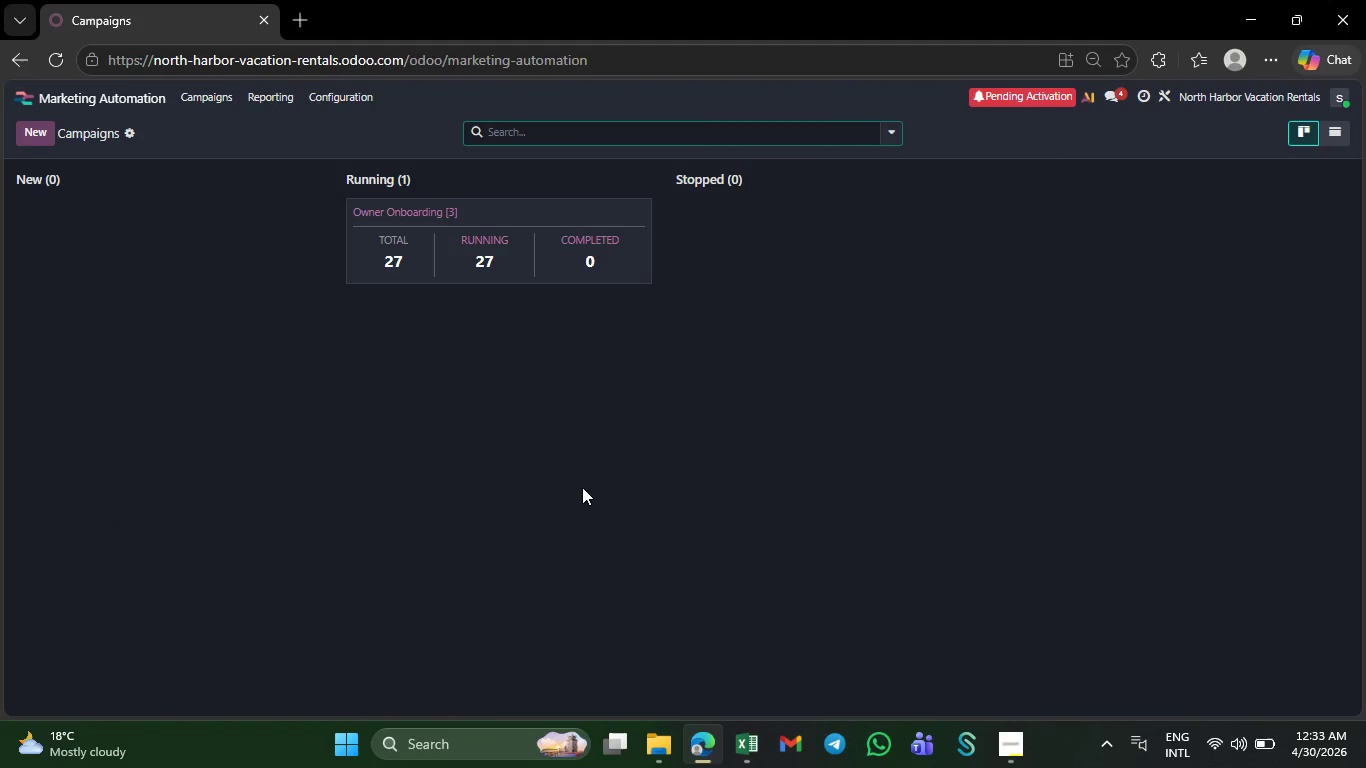 
wait(9.97)
 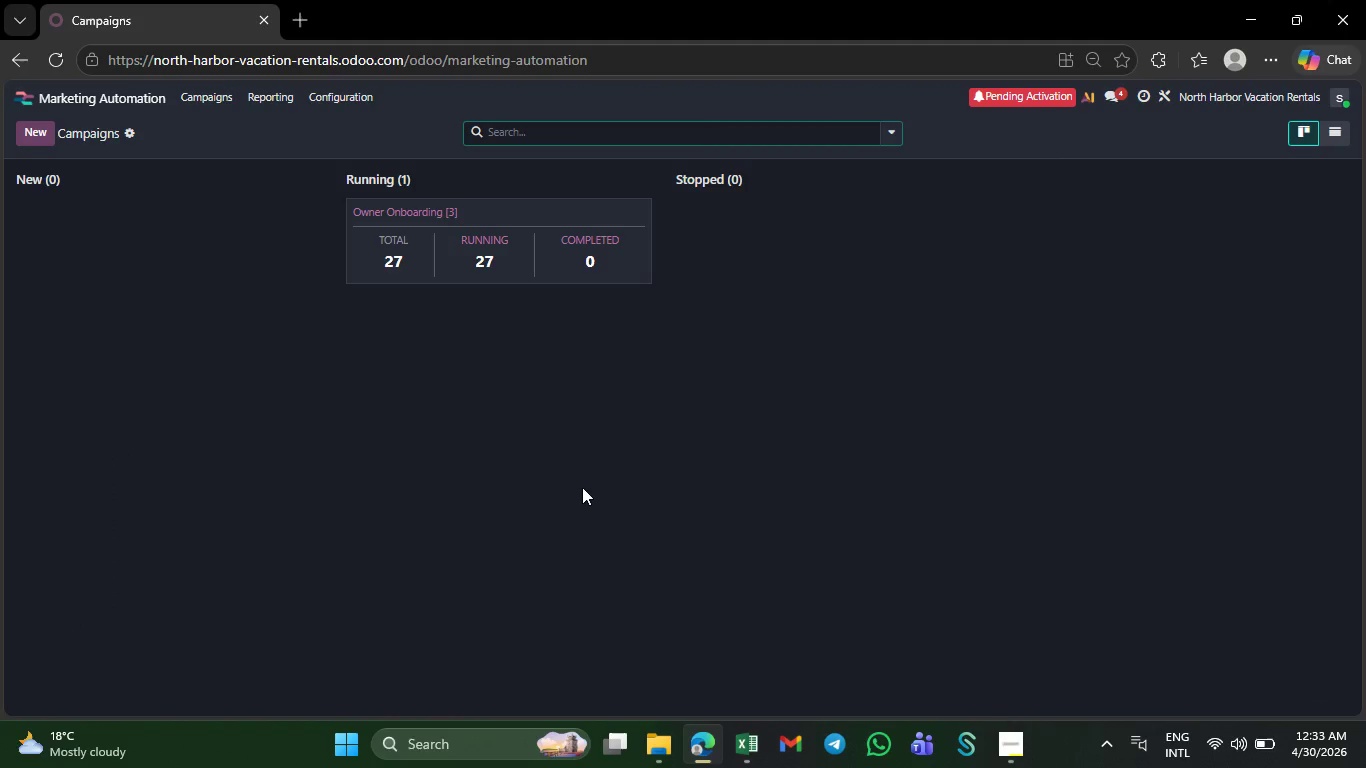 
left_click([485, 208])
 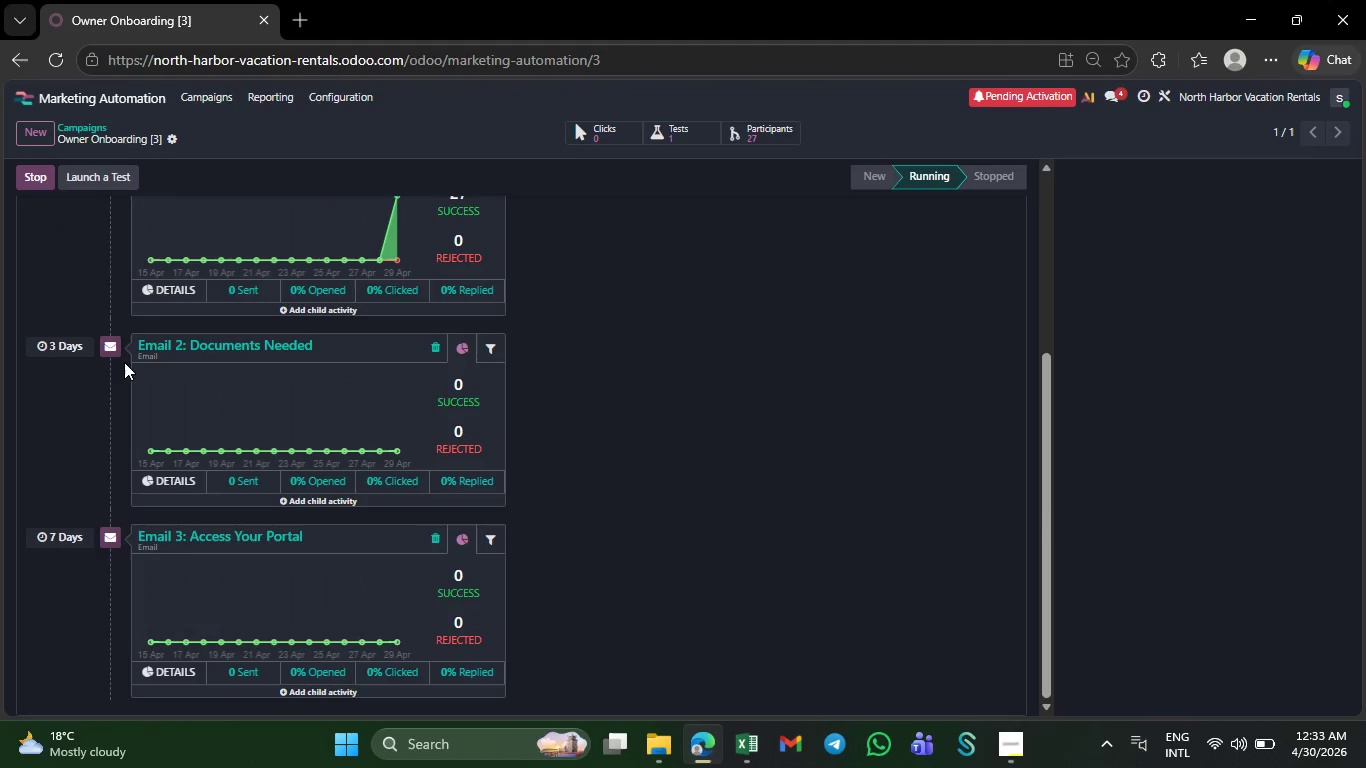 
wait(10.58)
 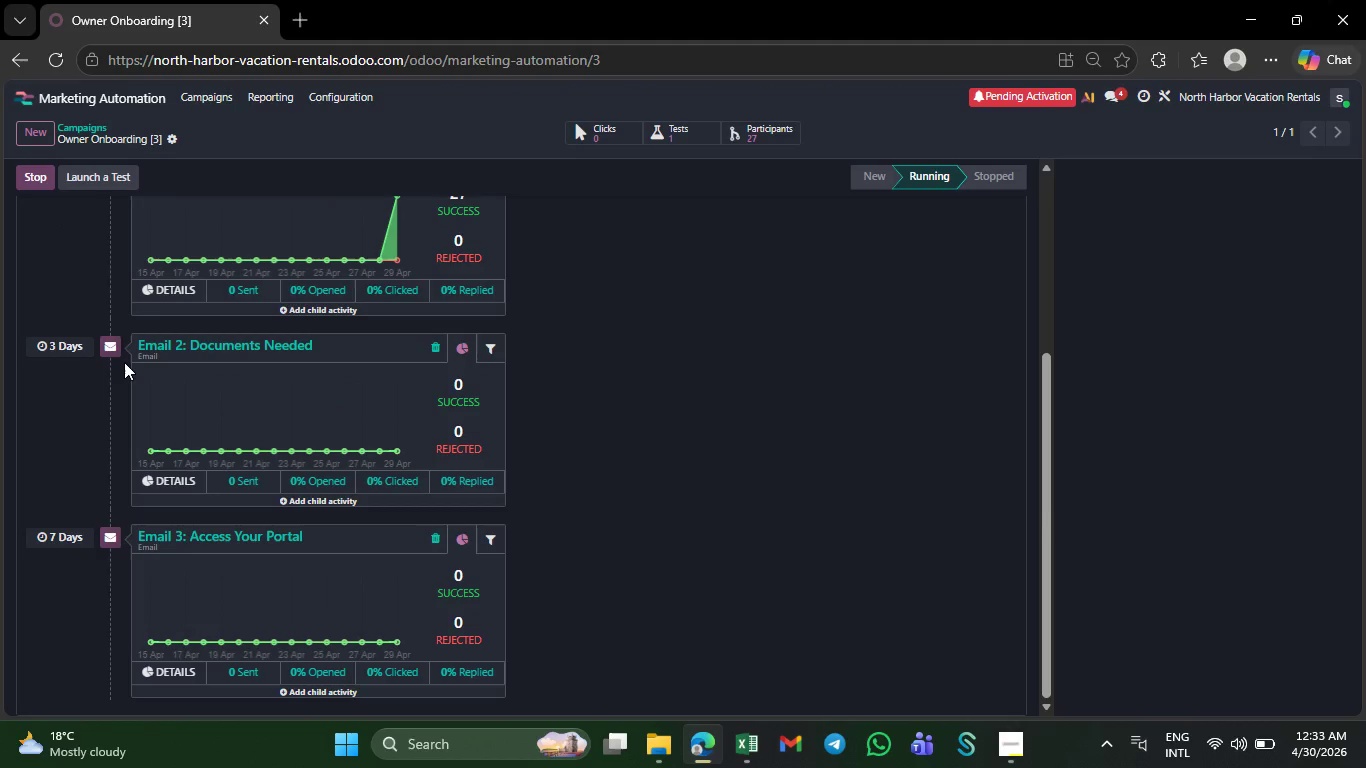 
left_click([80, 177])
 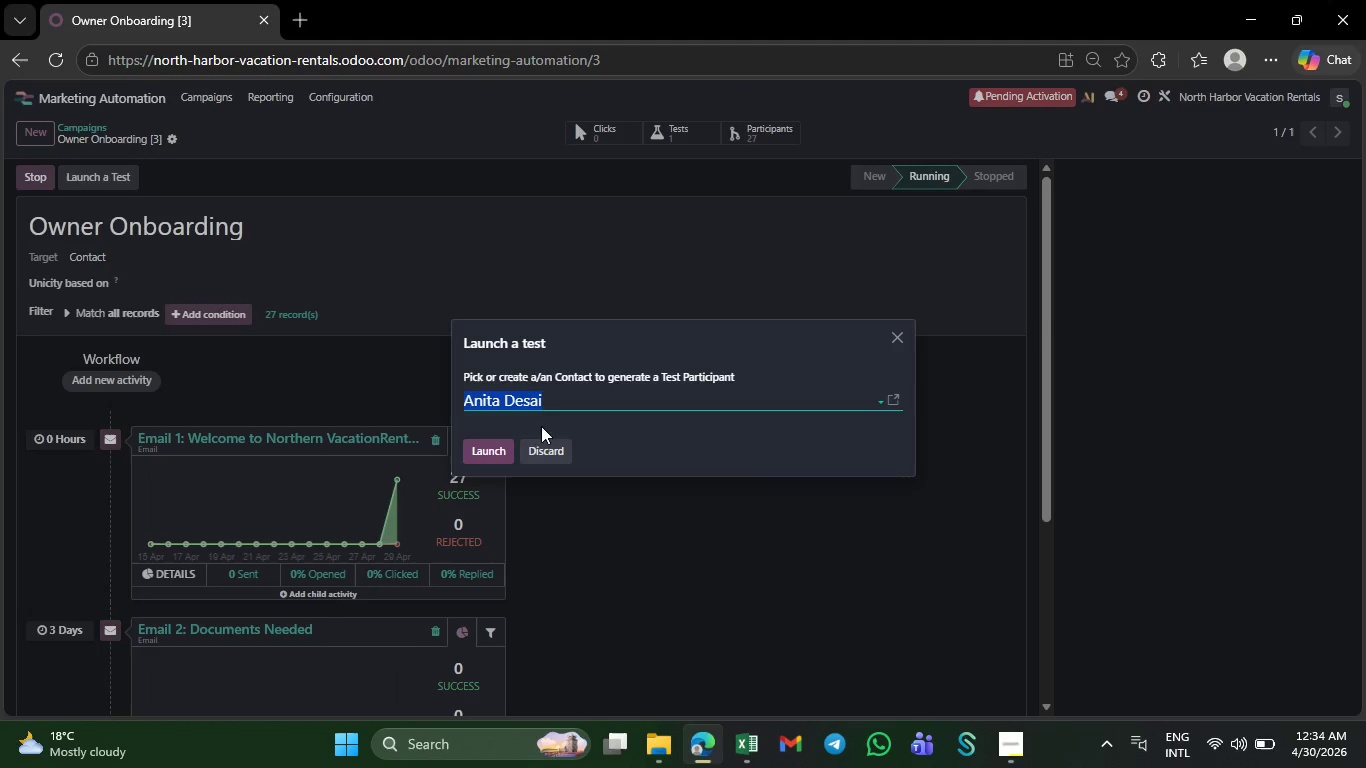 
left_click([564, 446])
 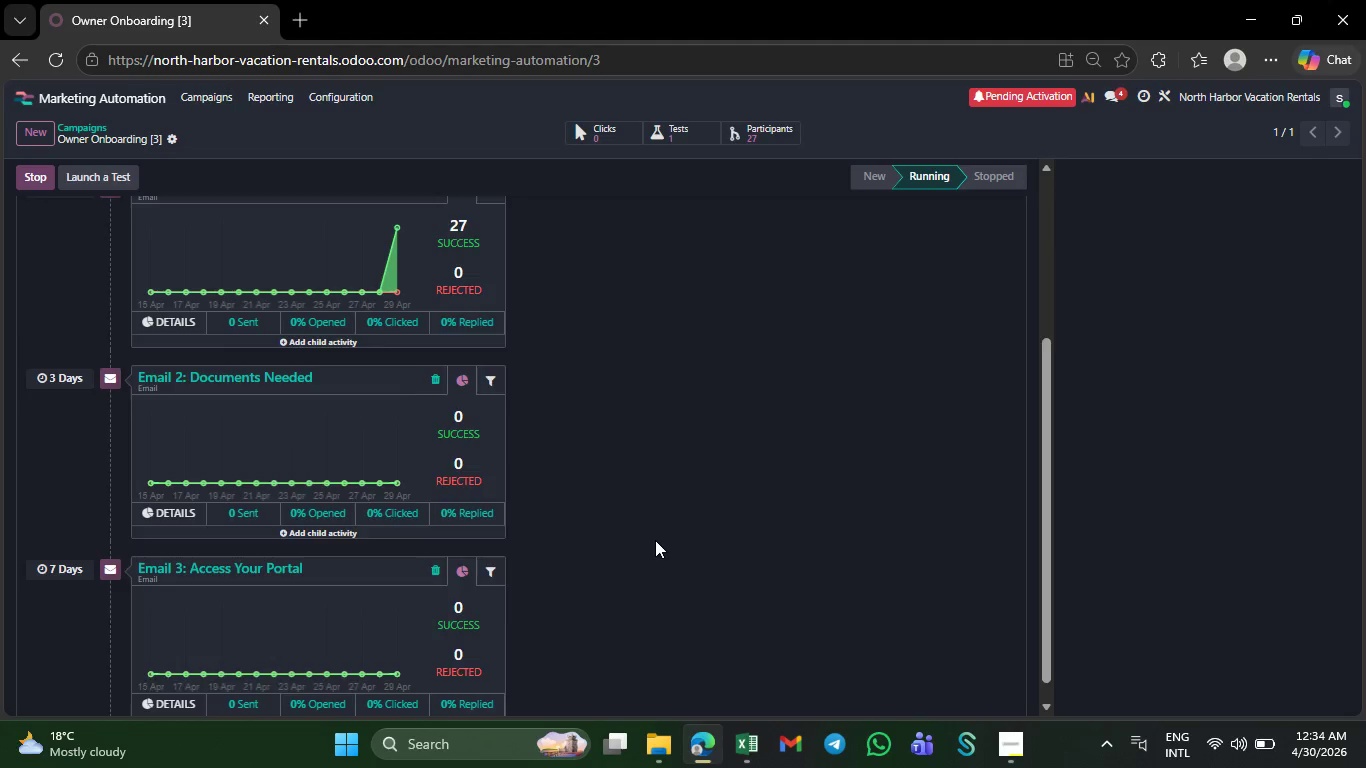 
wait(9.06)
 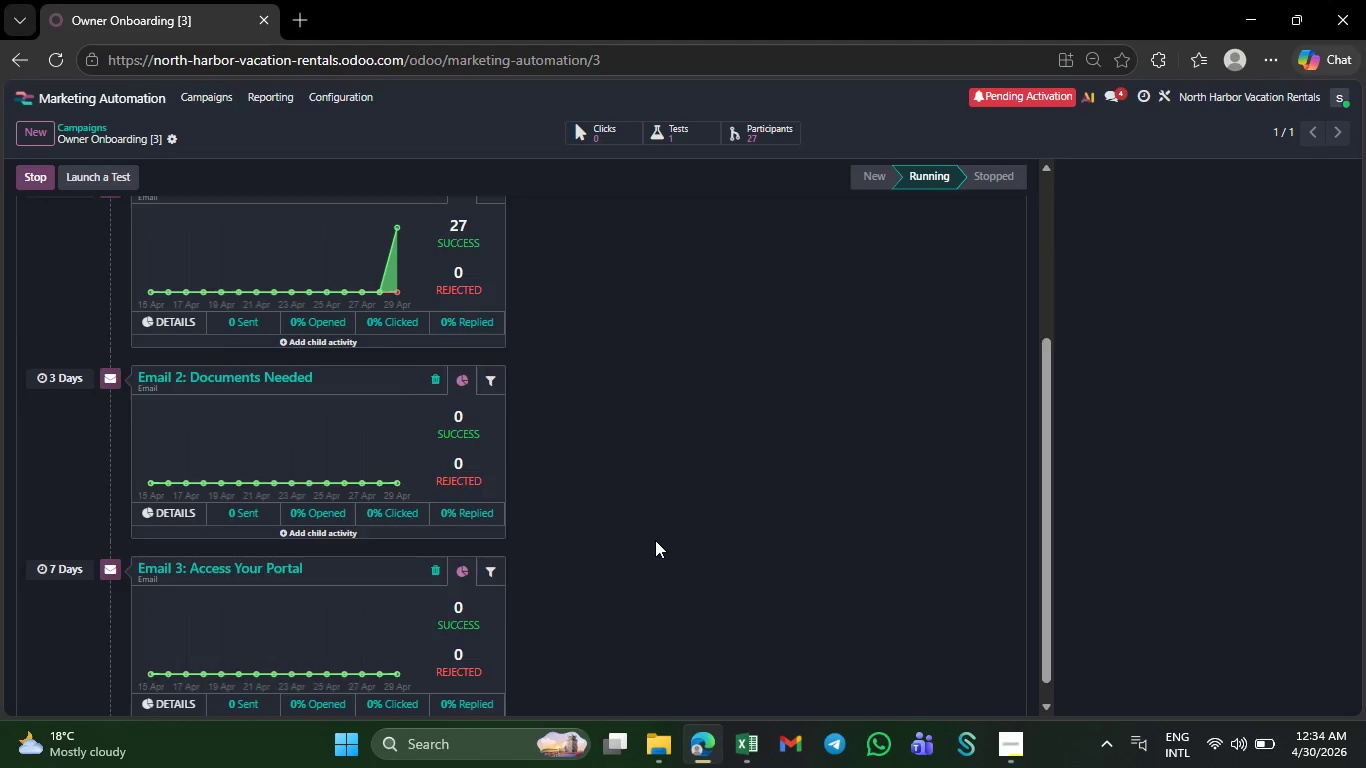 
left_click([217, 96])
 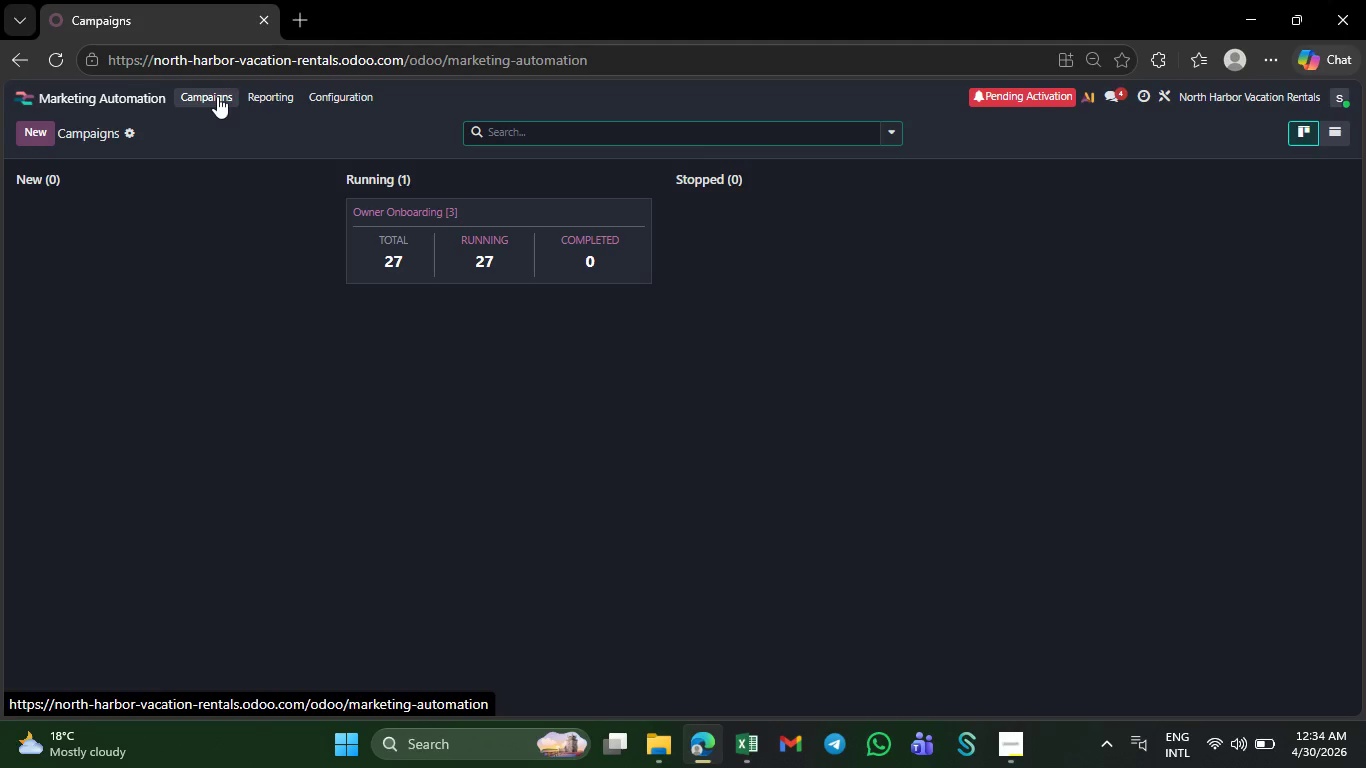 
wait(31.52)
 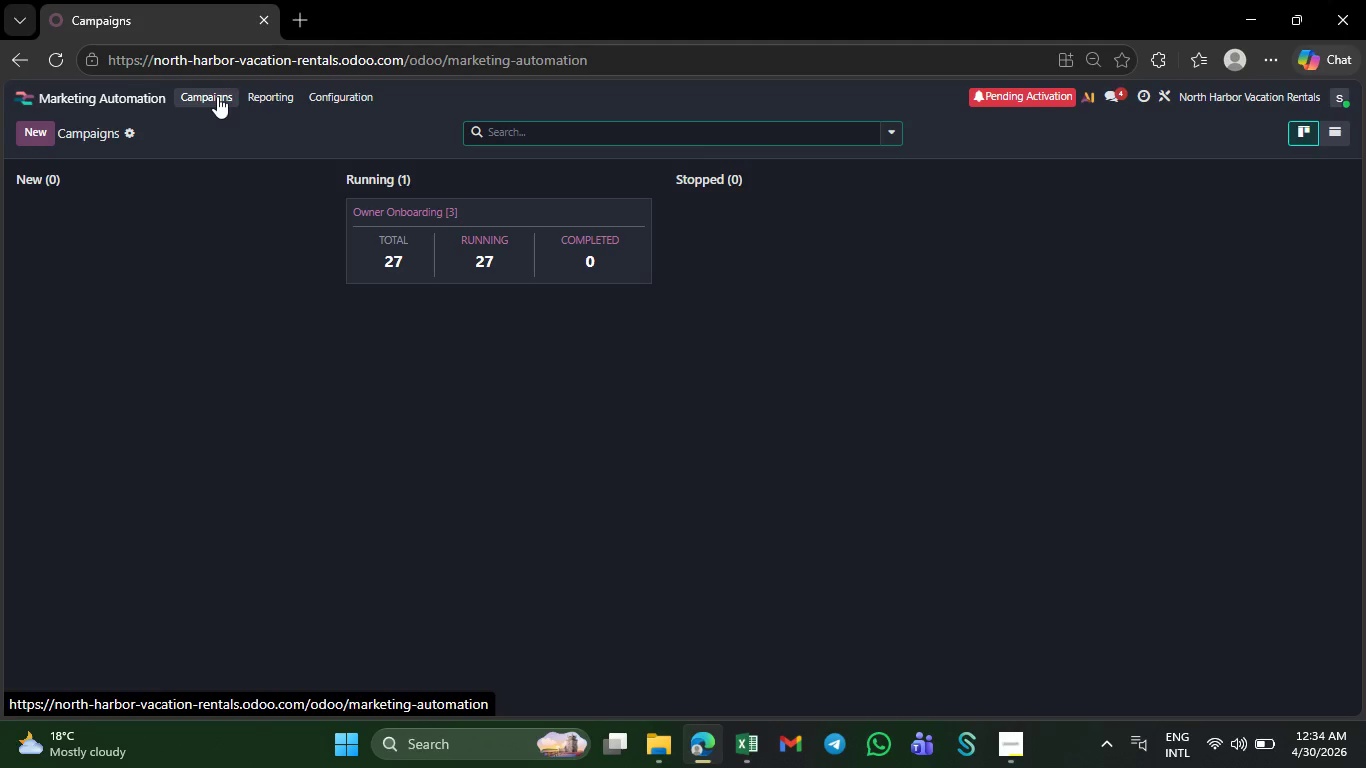 
left_click([450, 214])
 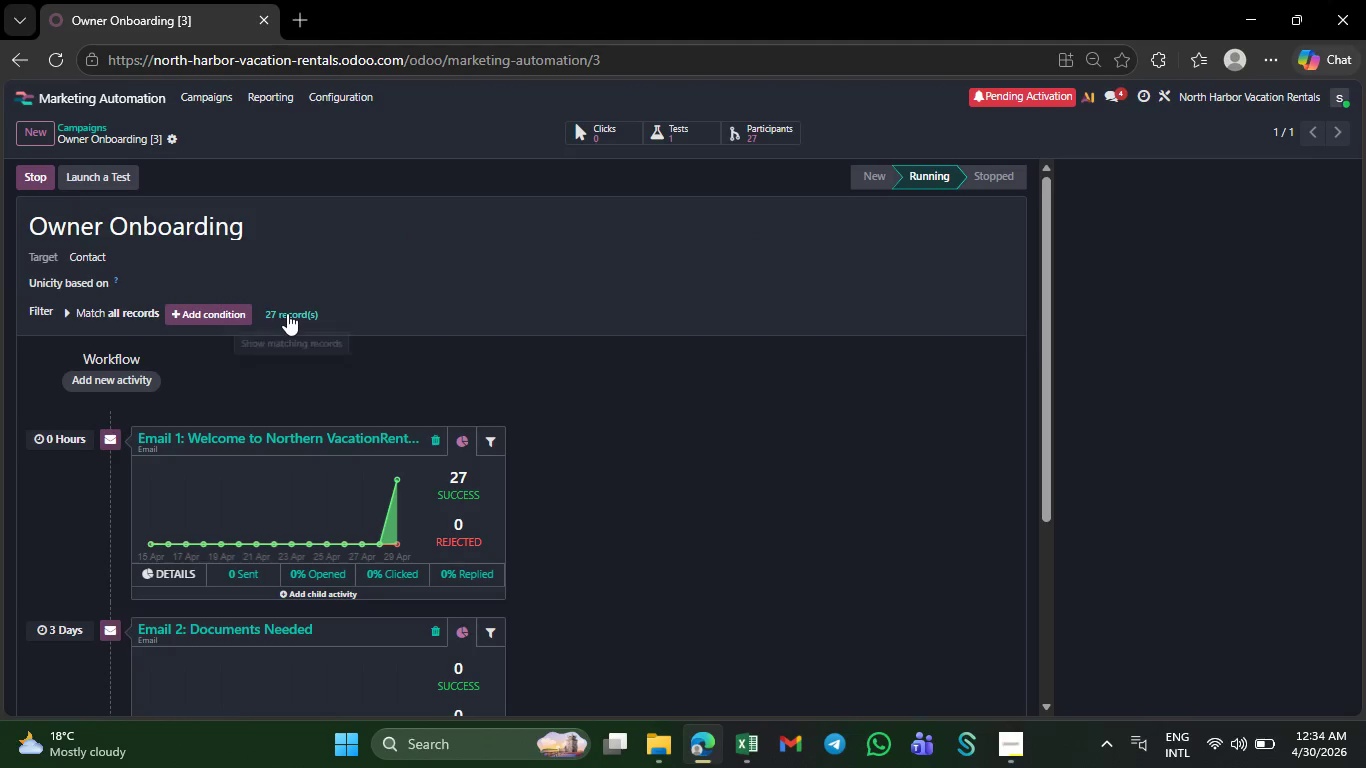 
left_click([287, 313])
 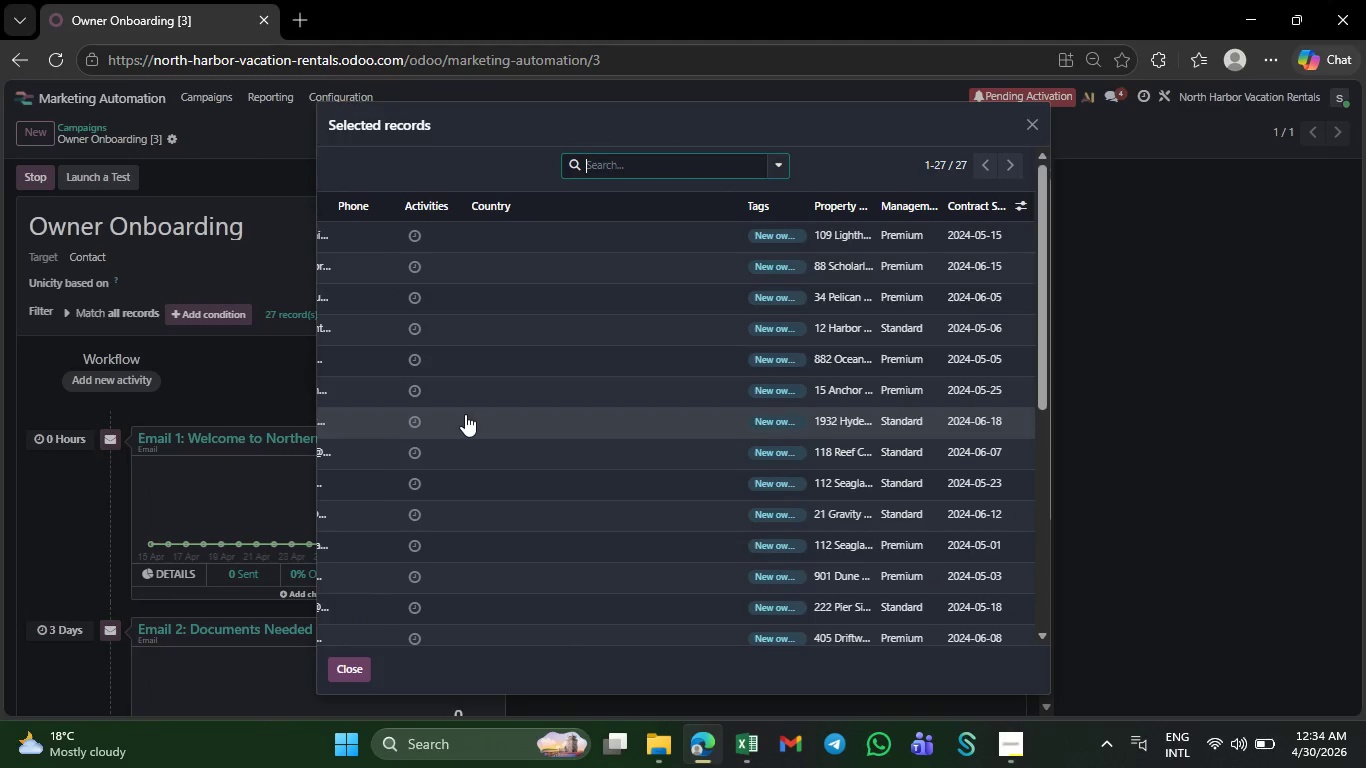 
wait(13.91)
 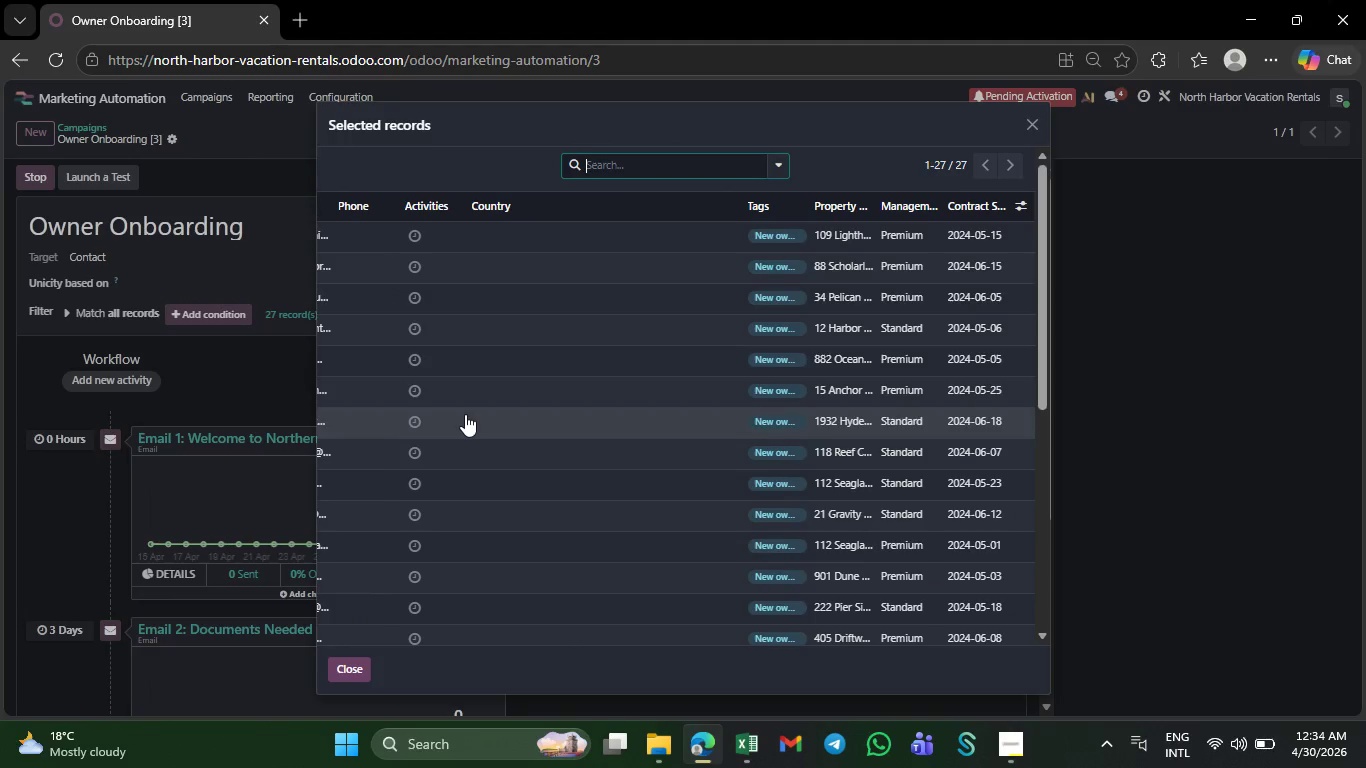 
left_click([354, 659])
 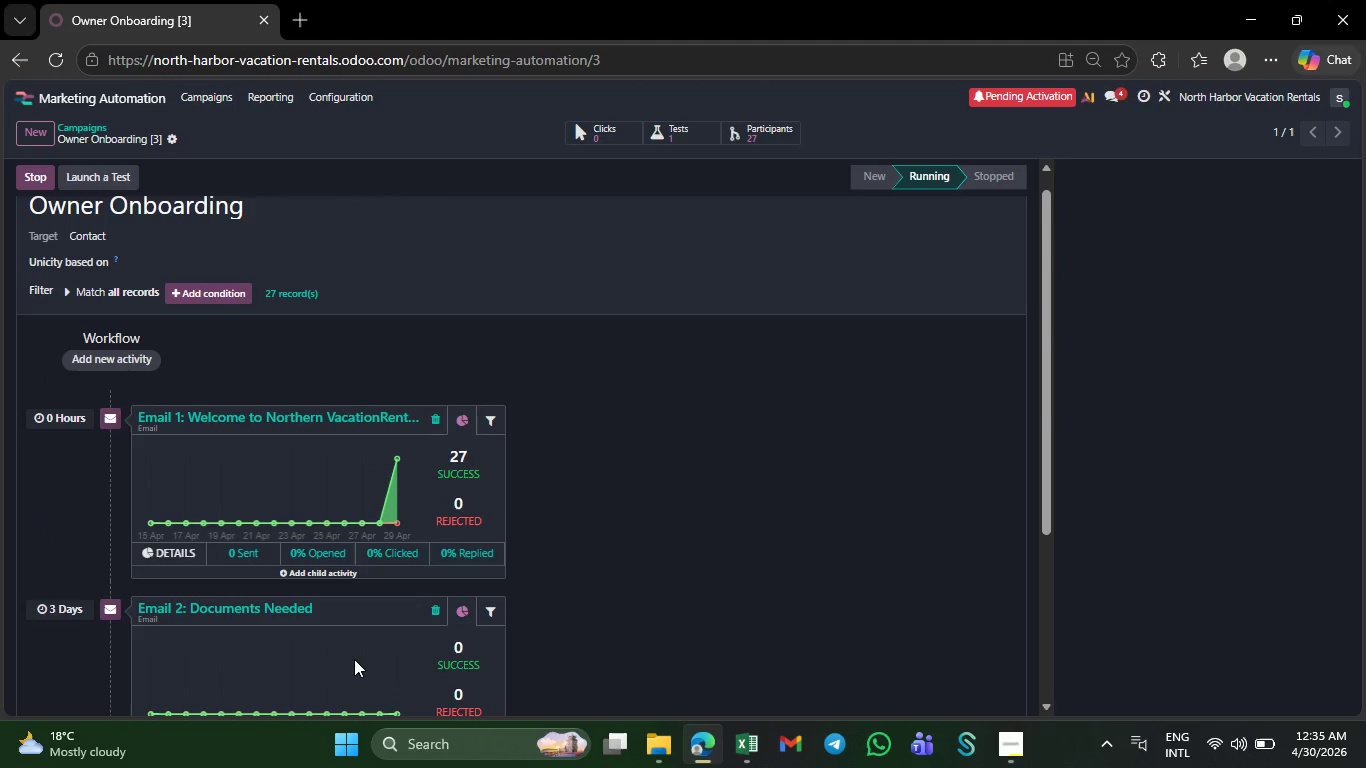 
wait(30.88)
 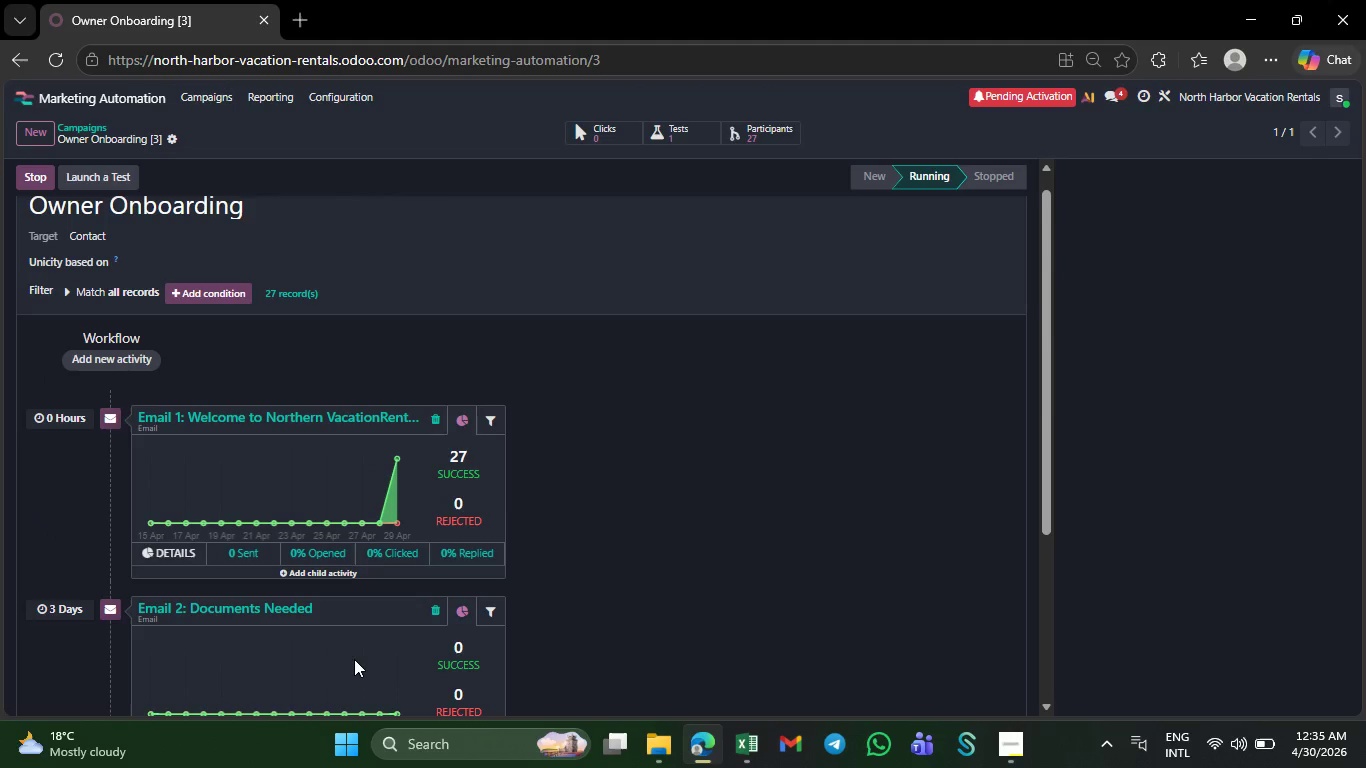 
hold_key(key=ShiftLeft, duration=3.69)
 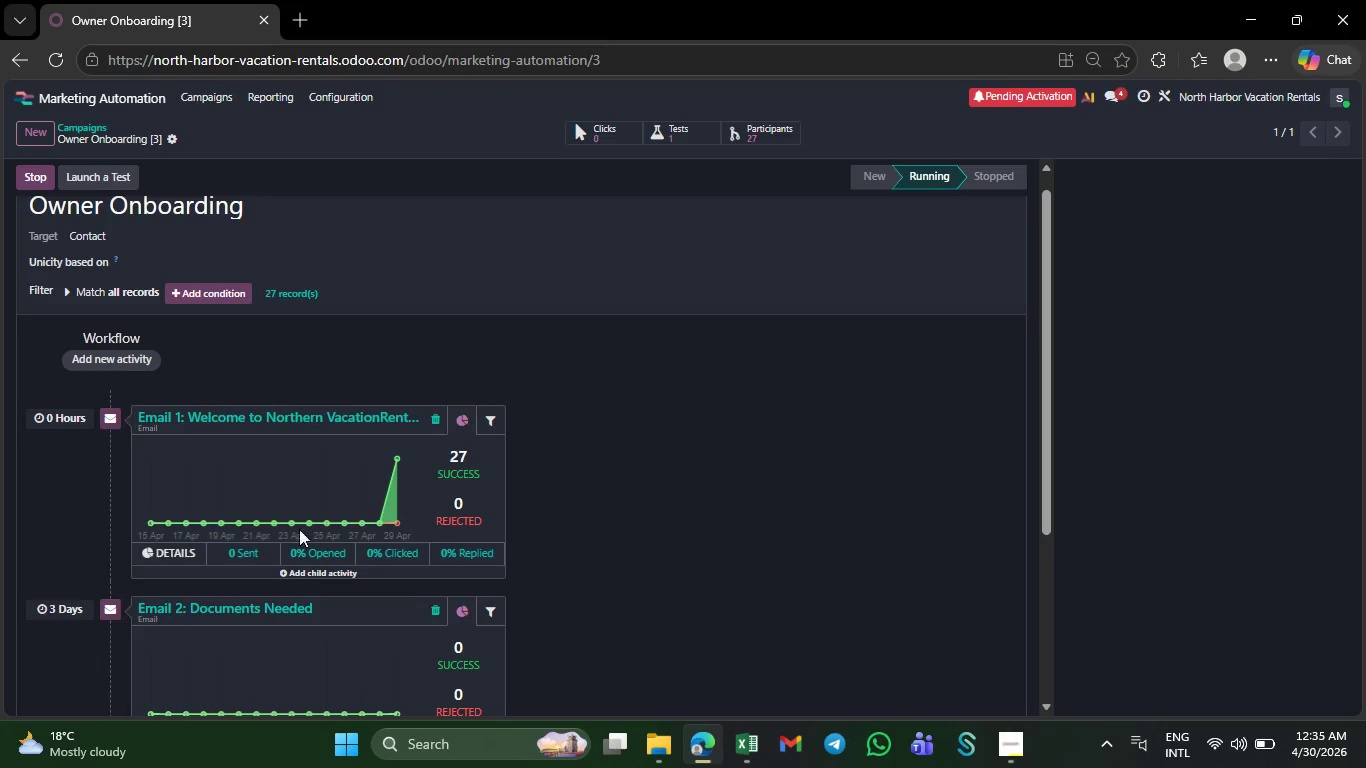 
hold_key(key=MetaLeft, duration=5.55)
left_click([128, 93])
 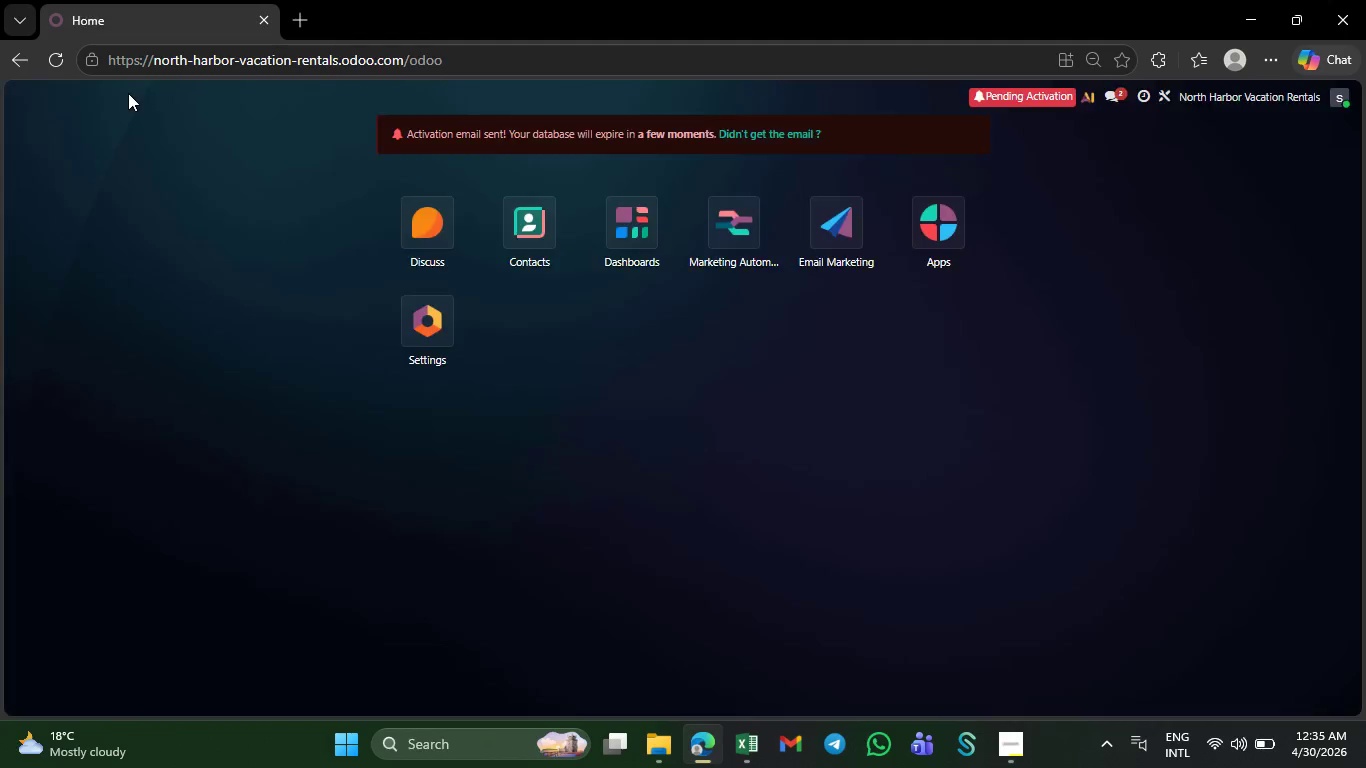 
wait(5.94)
 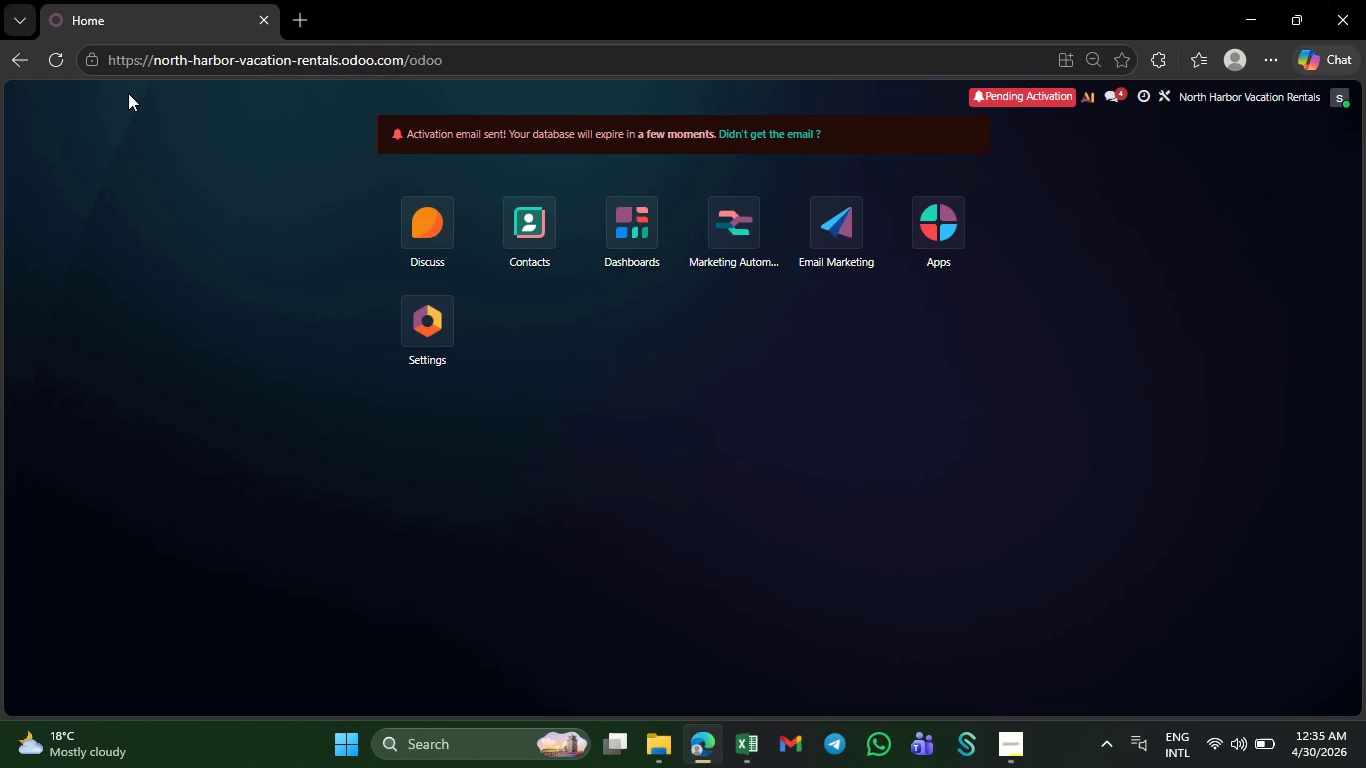 
key(Meta+Shift+G)
 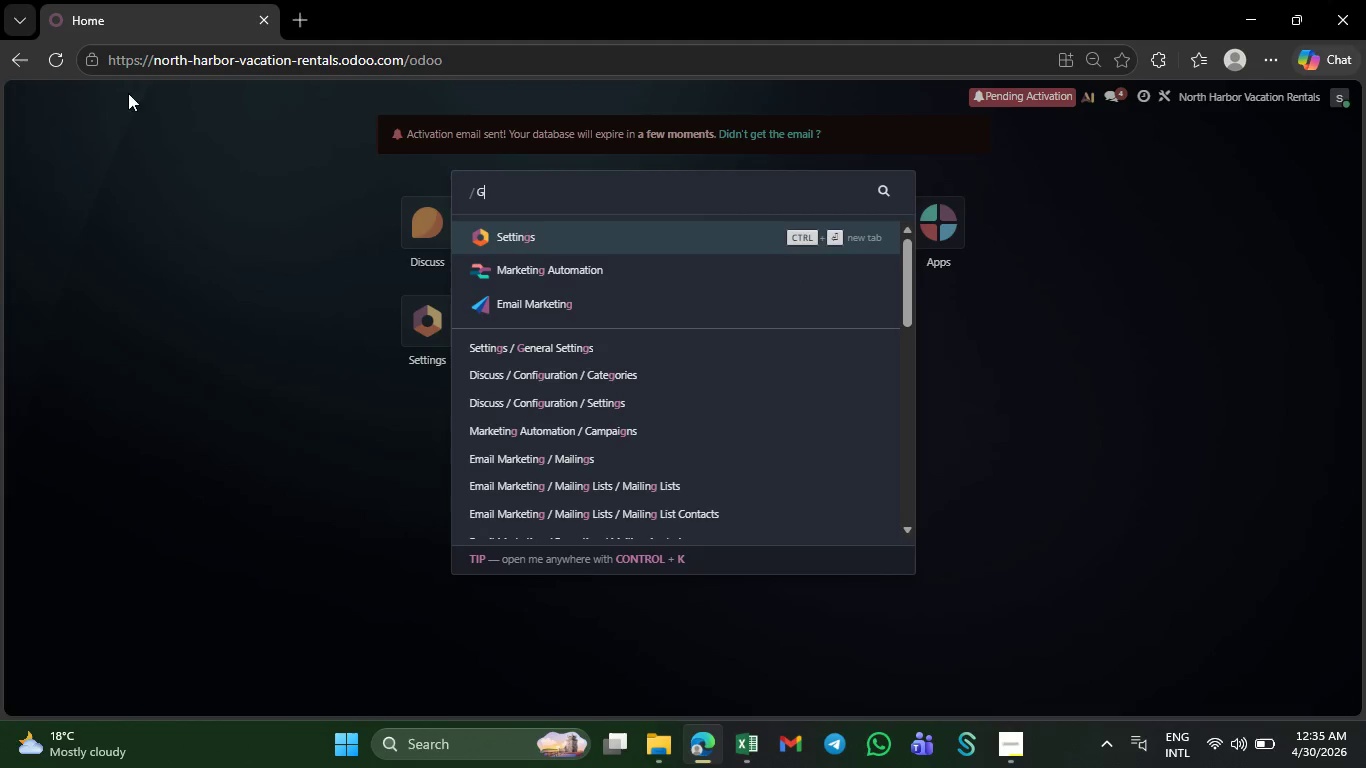 
key(Backspace)
 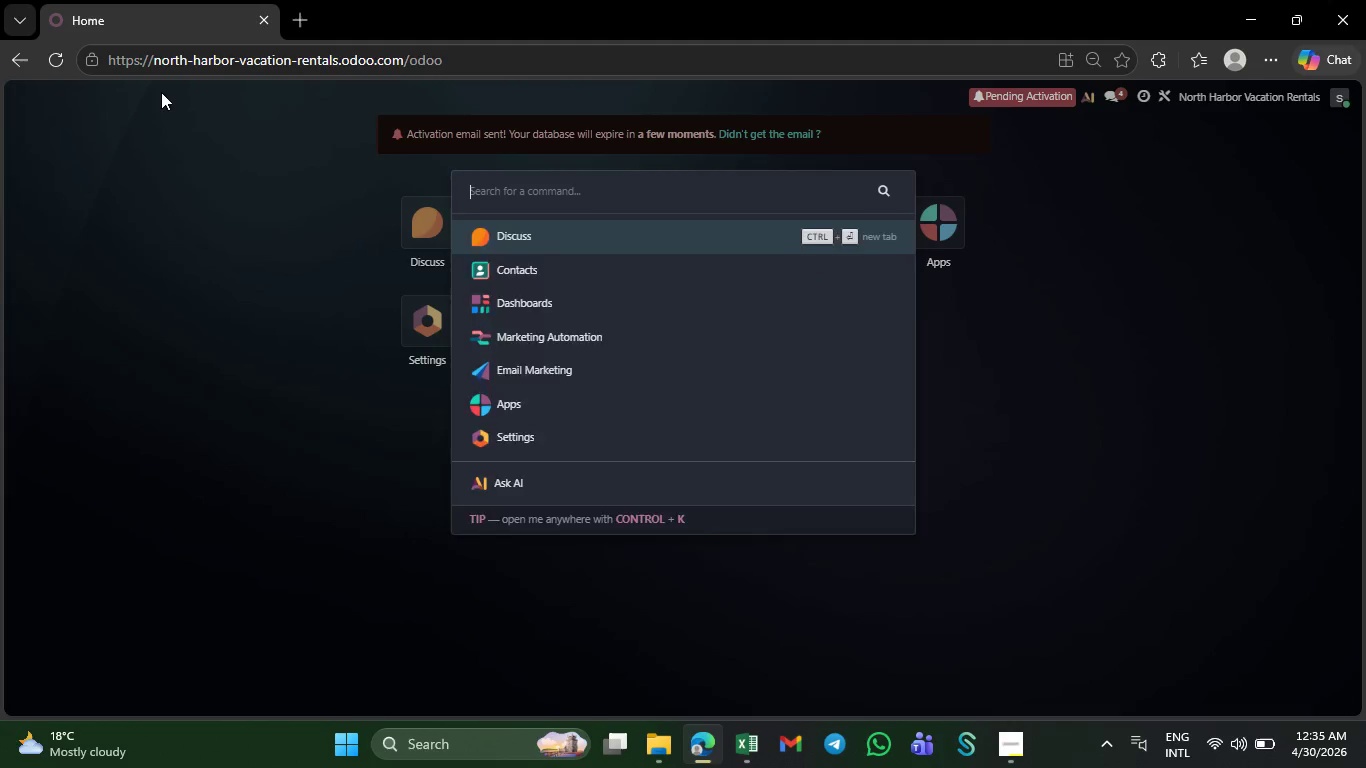 
key(Backspace)
 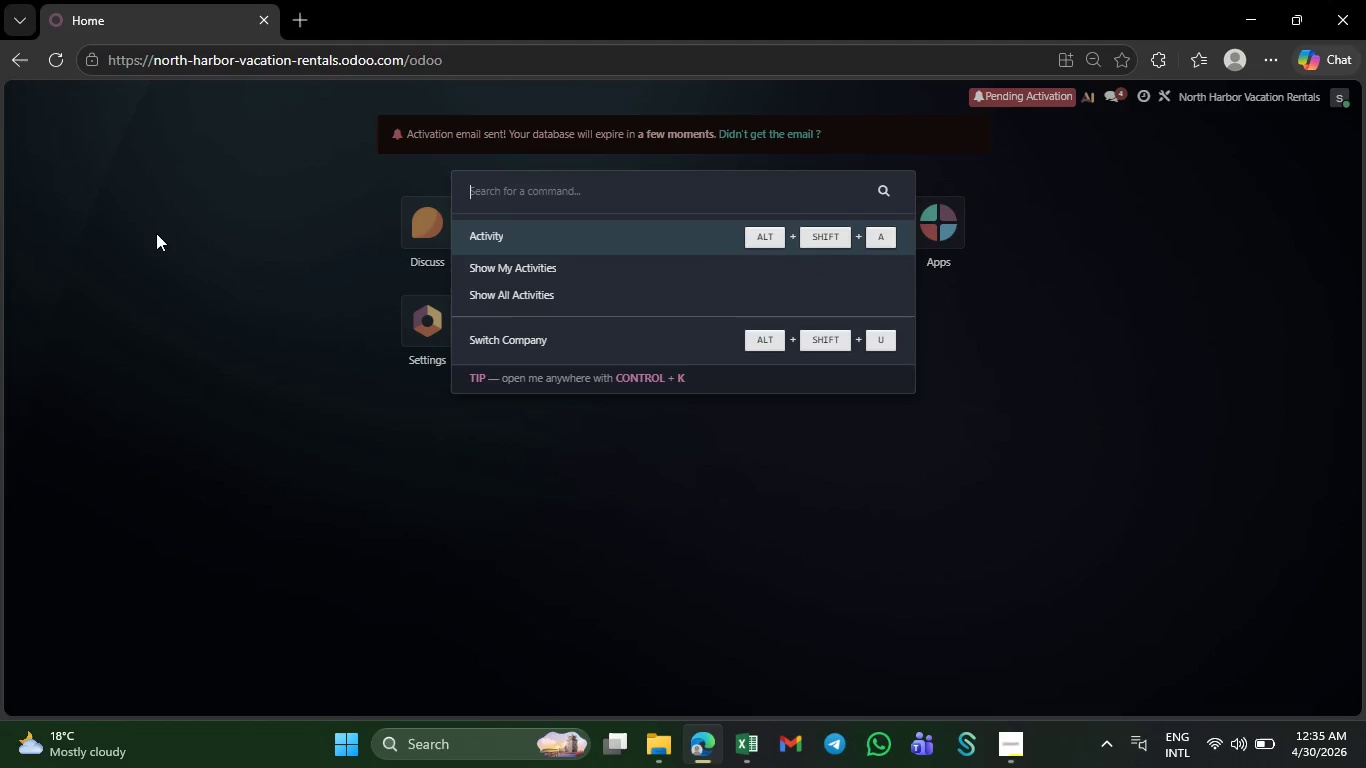 
left_click([119, 308])
 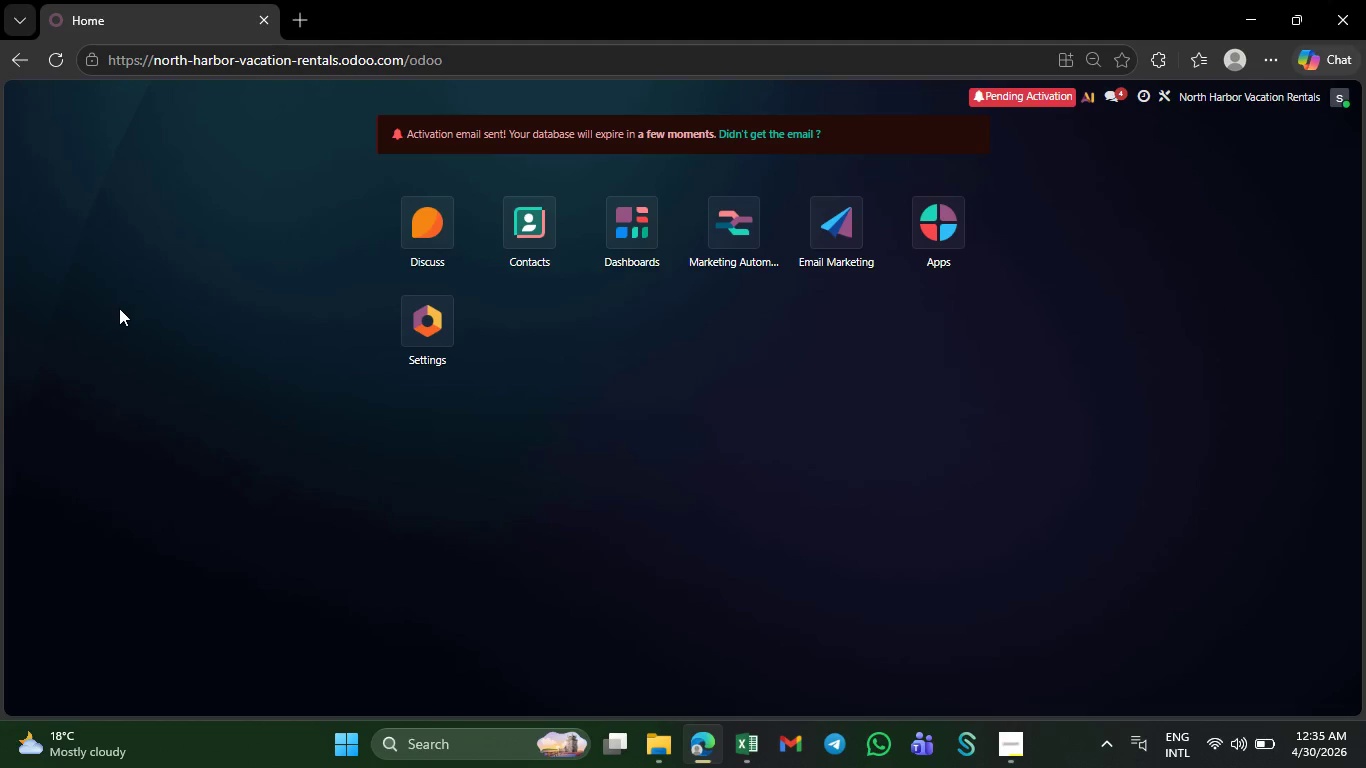 
key(Meta+G)
 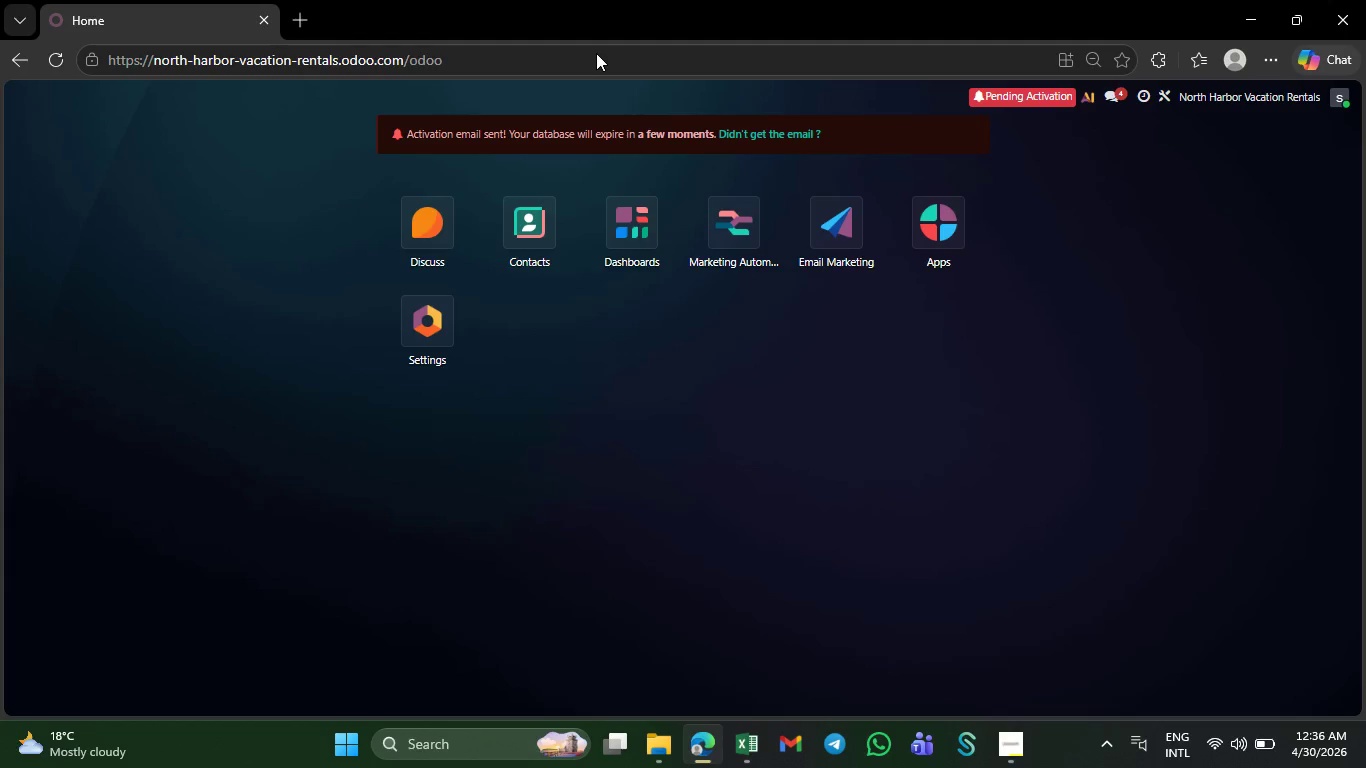 
wait(23.03)
 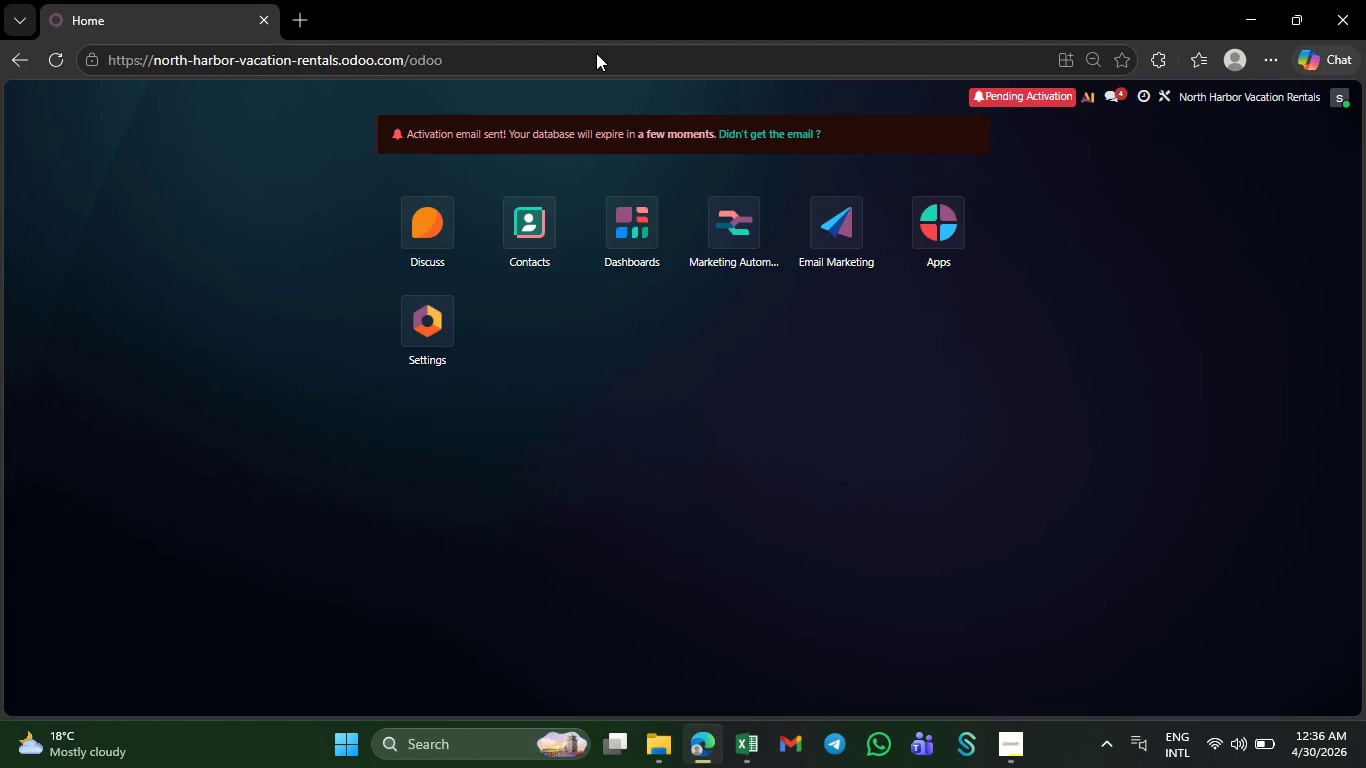 
left_click([634, 60])
 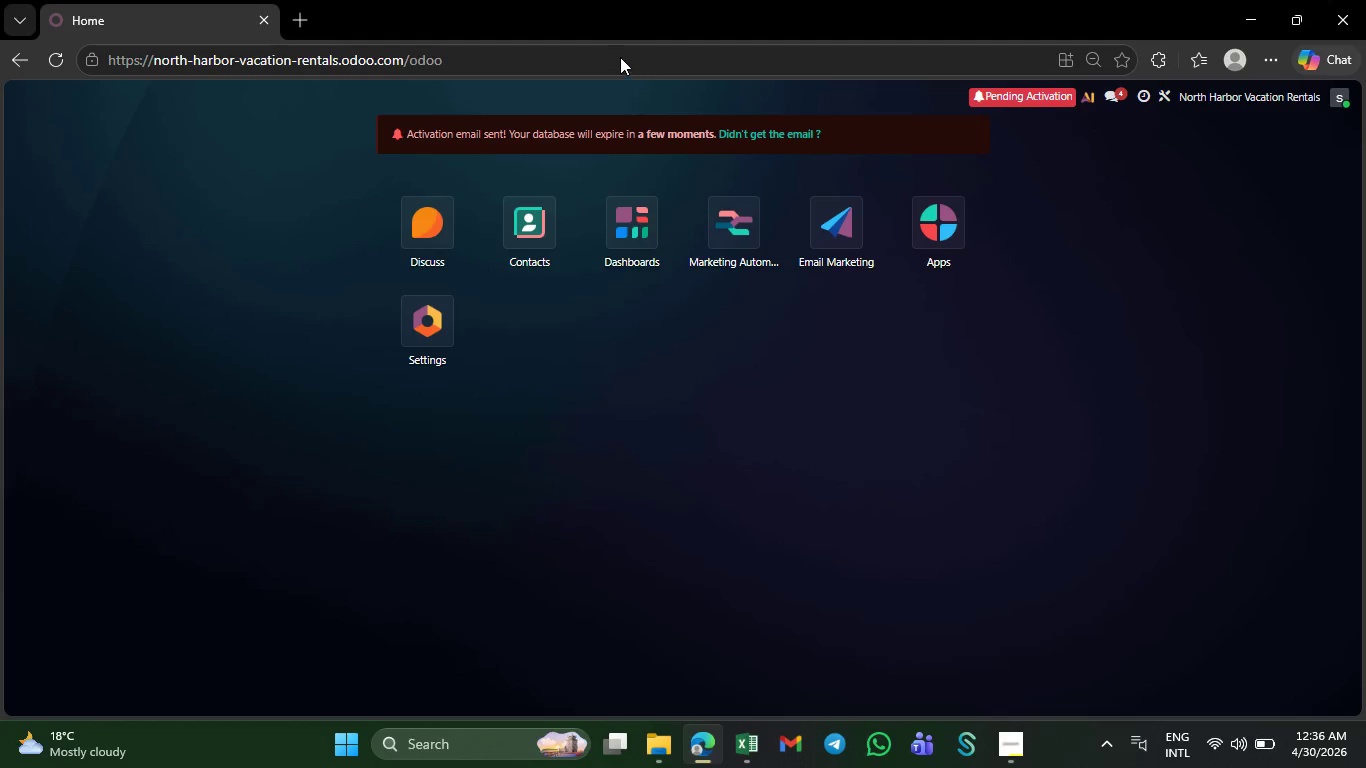 
left_click([638, 58])
 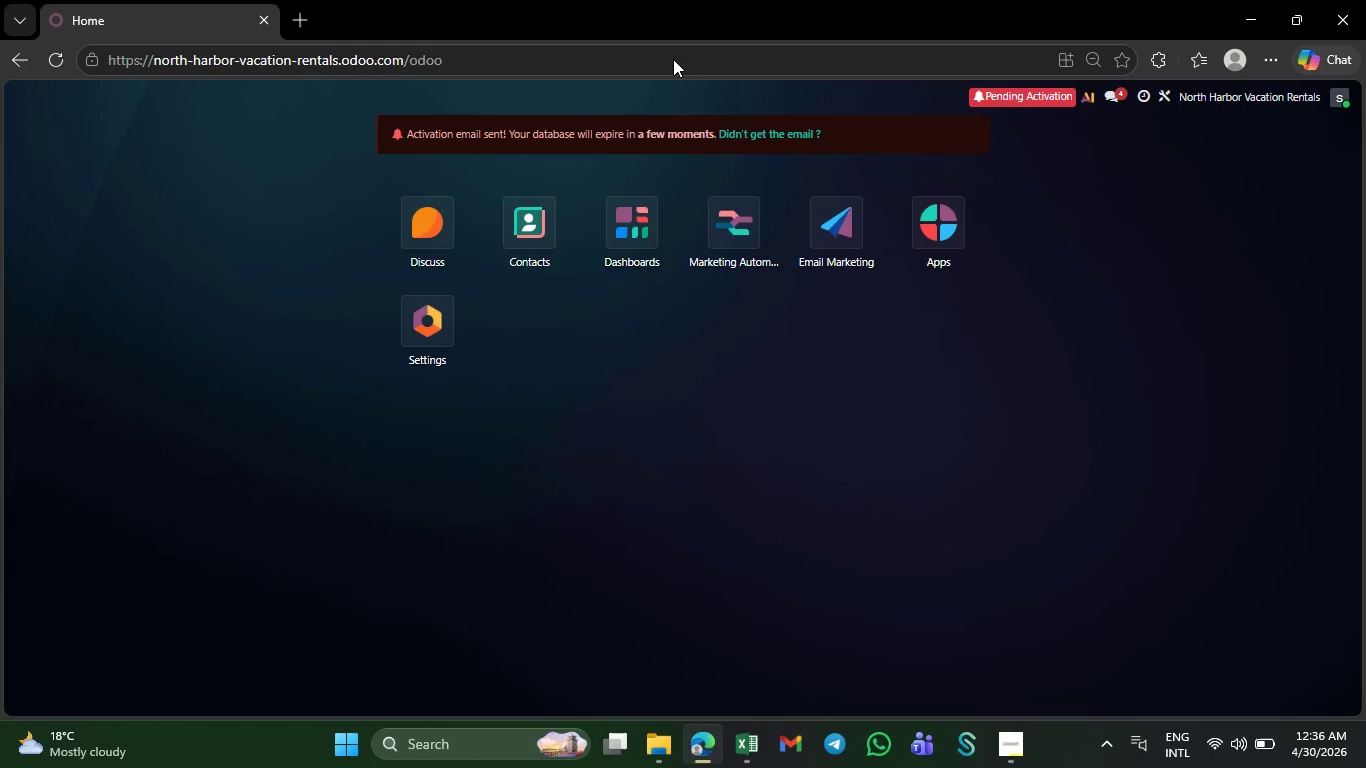 
left_click([673, 59])
 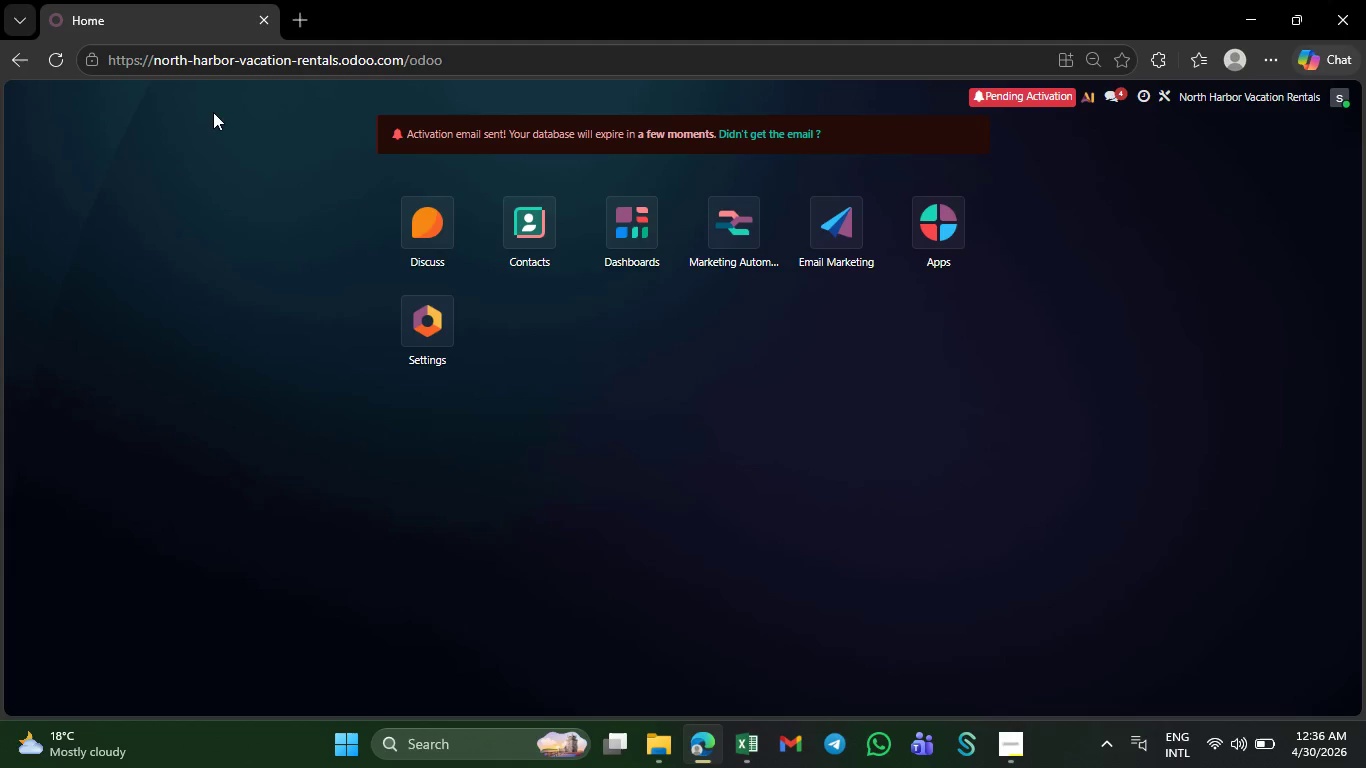 
wait(14.24)
 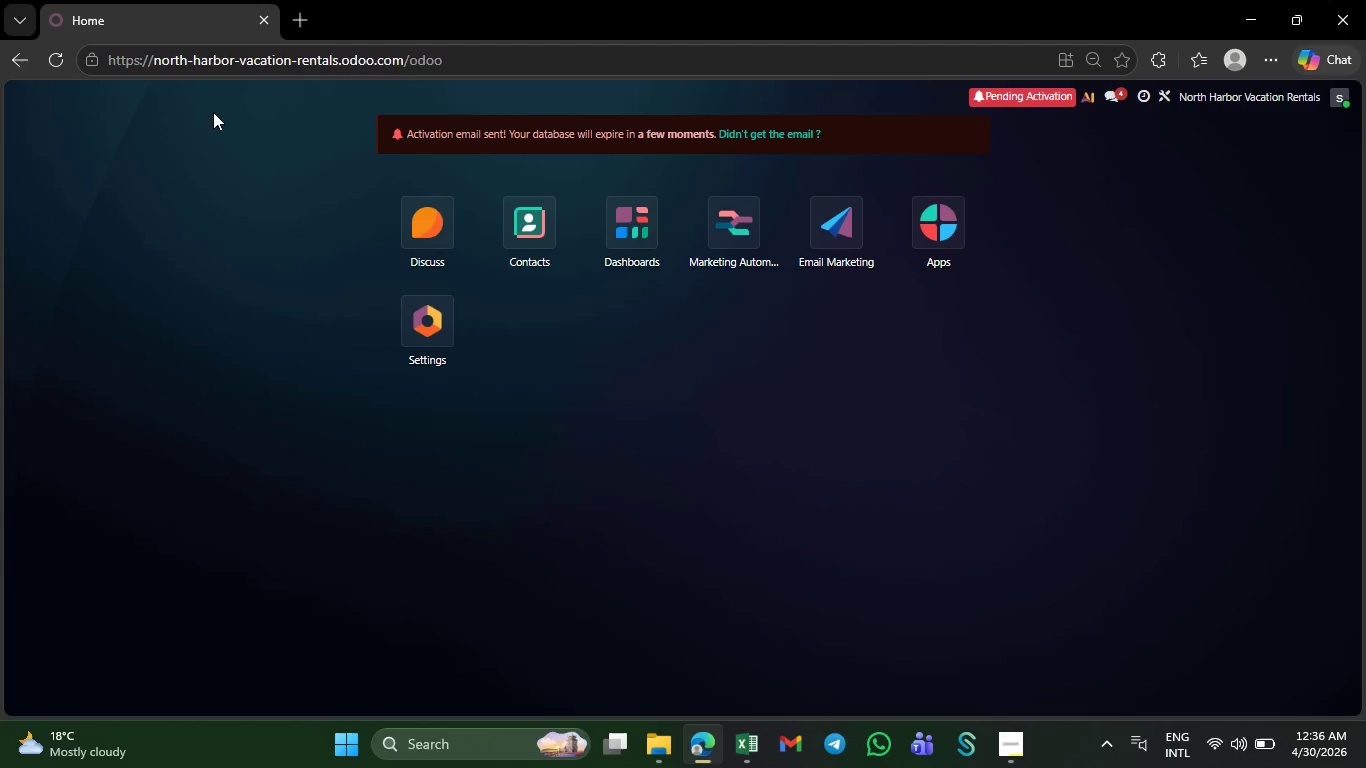 
left_click([220, 101])
 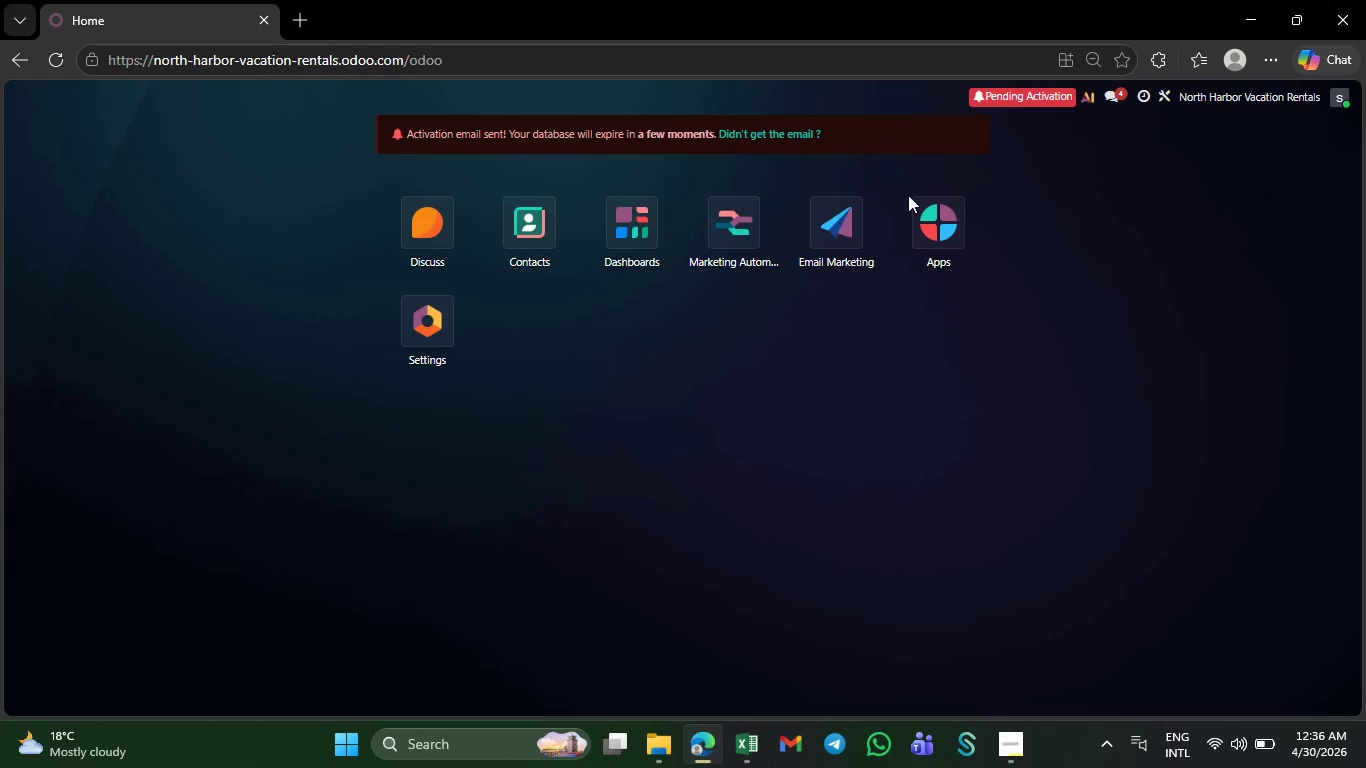 
wait(5.23)
 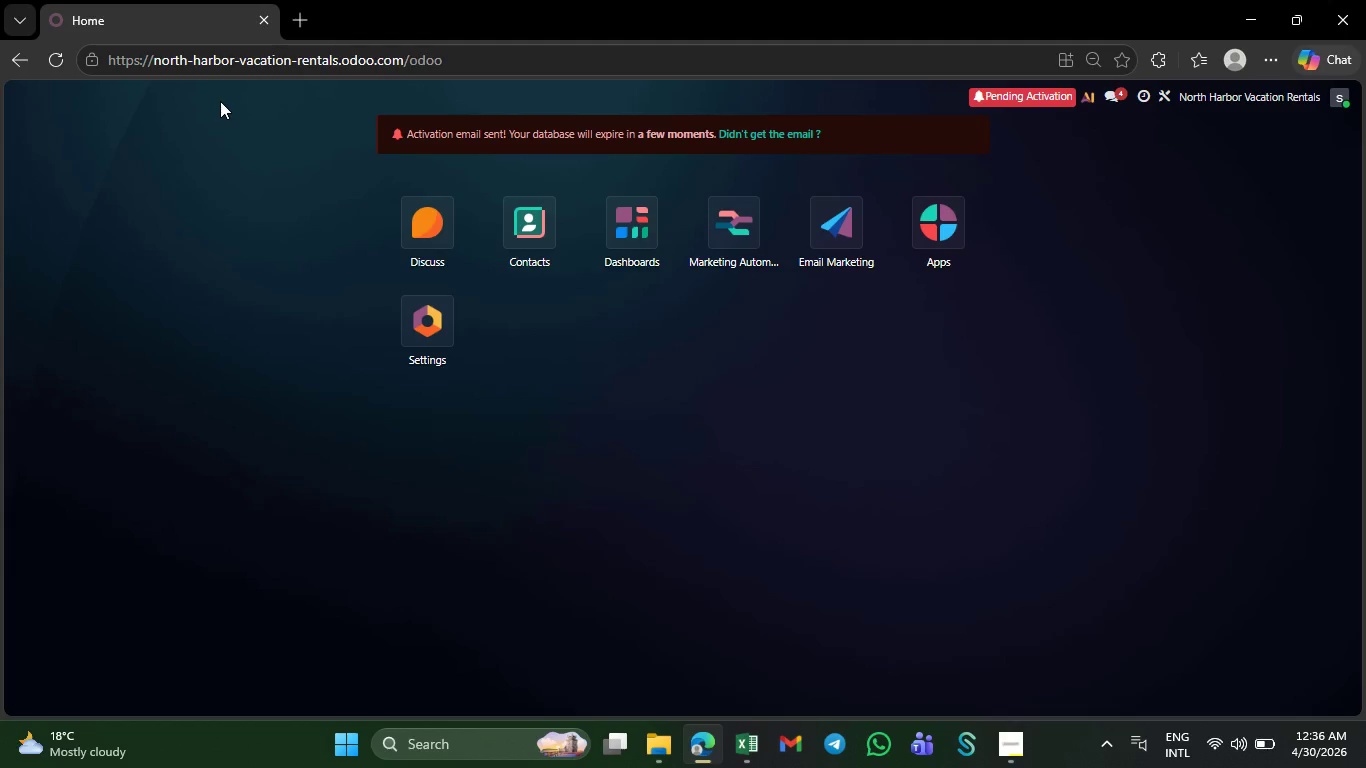 
left_click([1007, 145])
 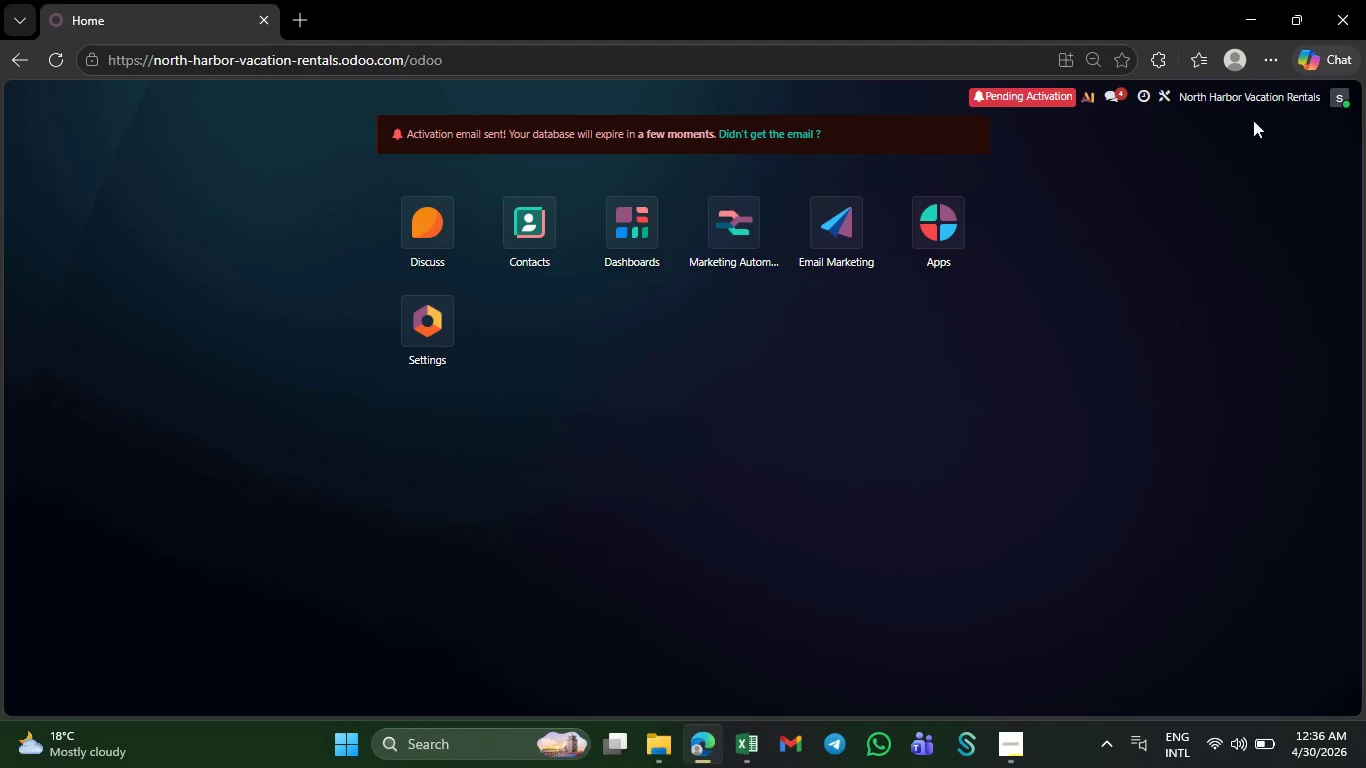 
wait(6.94)
 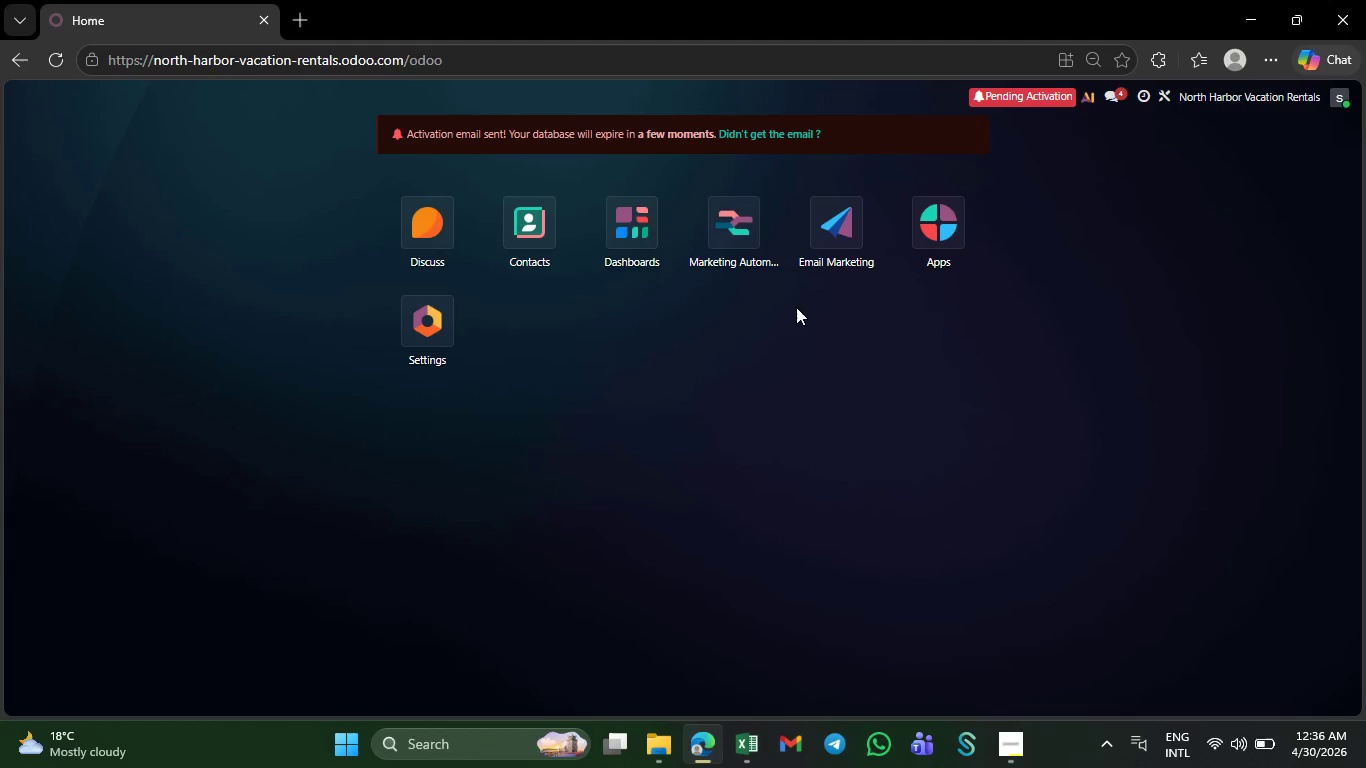 
left_click([1145, 107])
 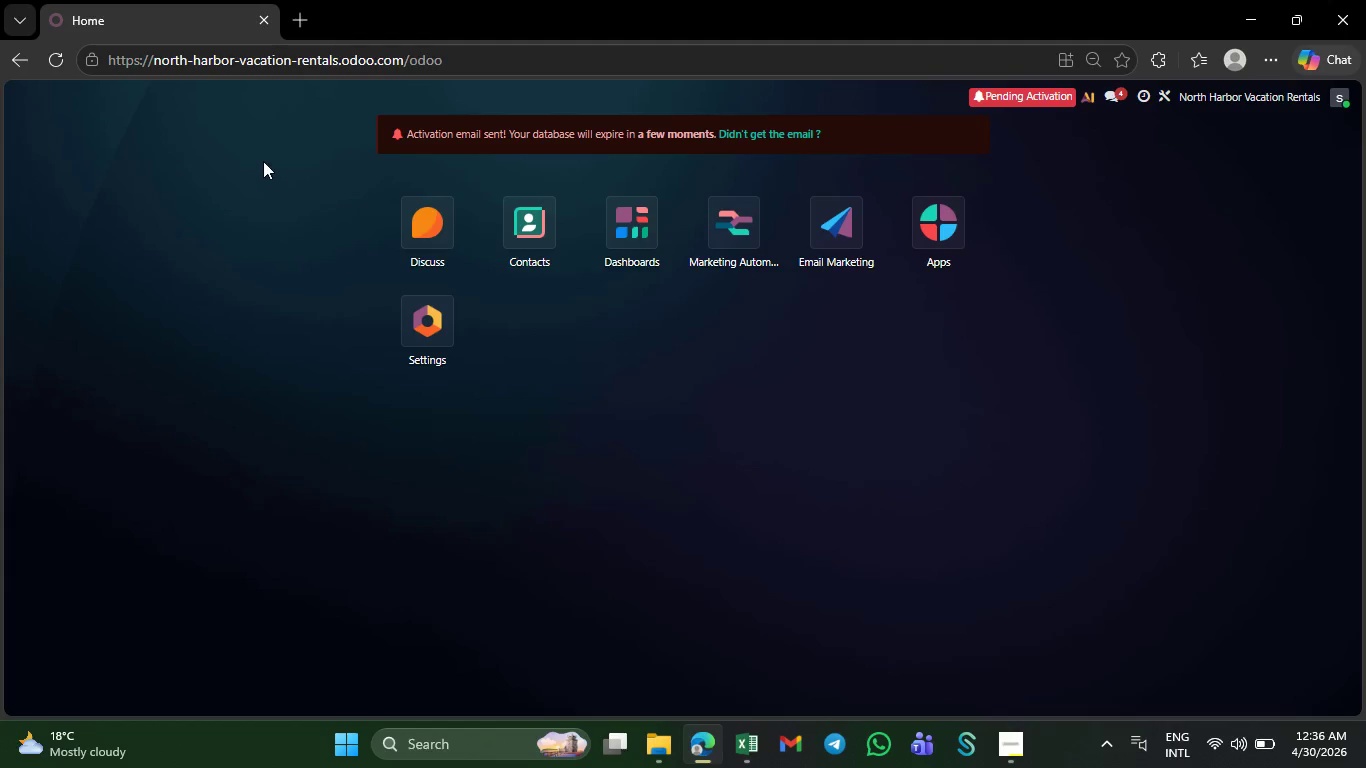 
left_click([215, 208])
 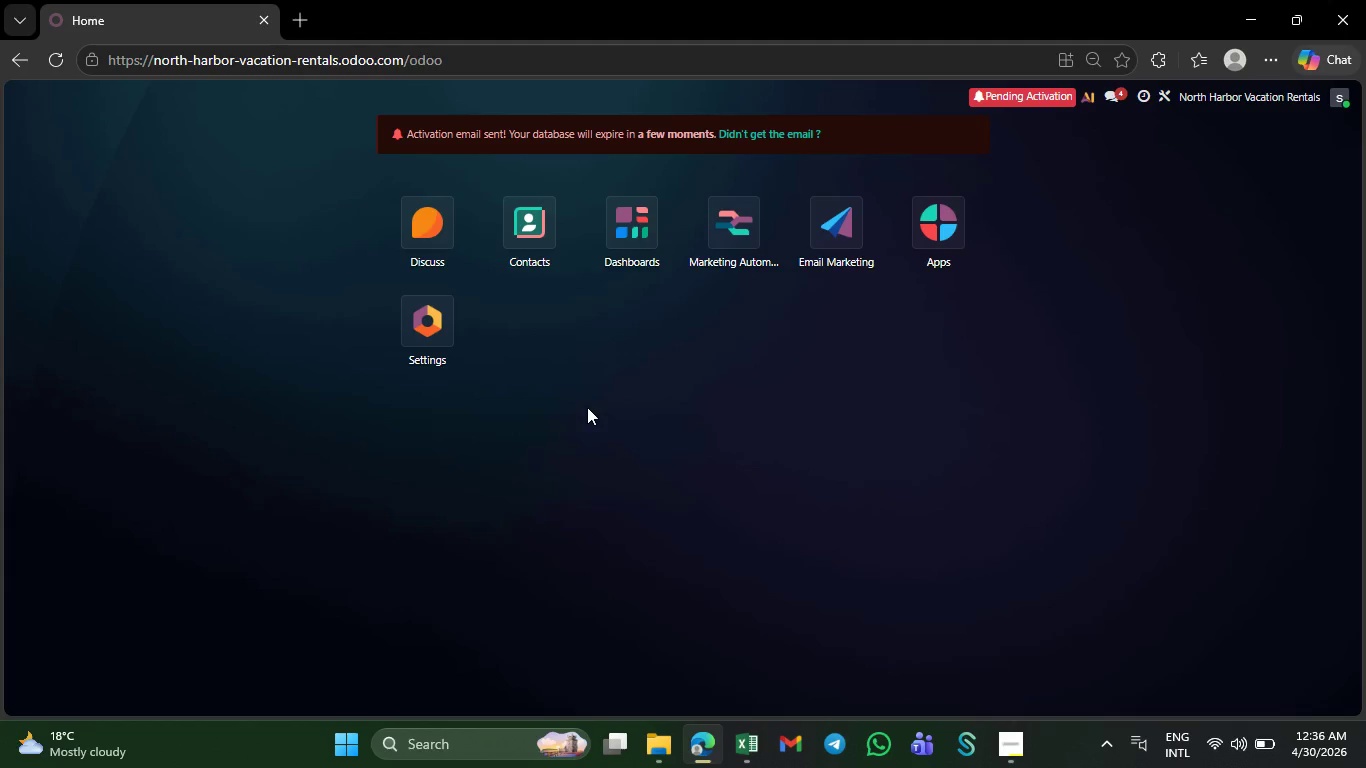 
left_click([420, 270])
 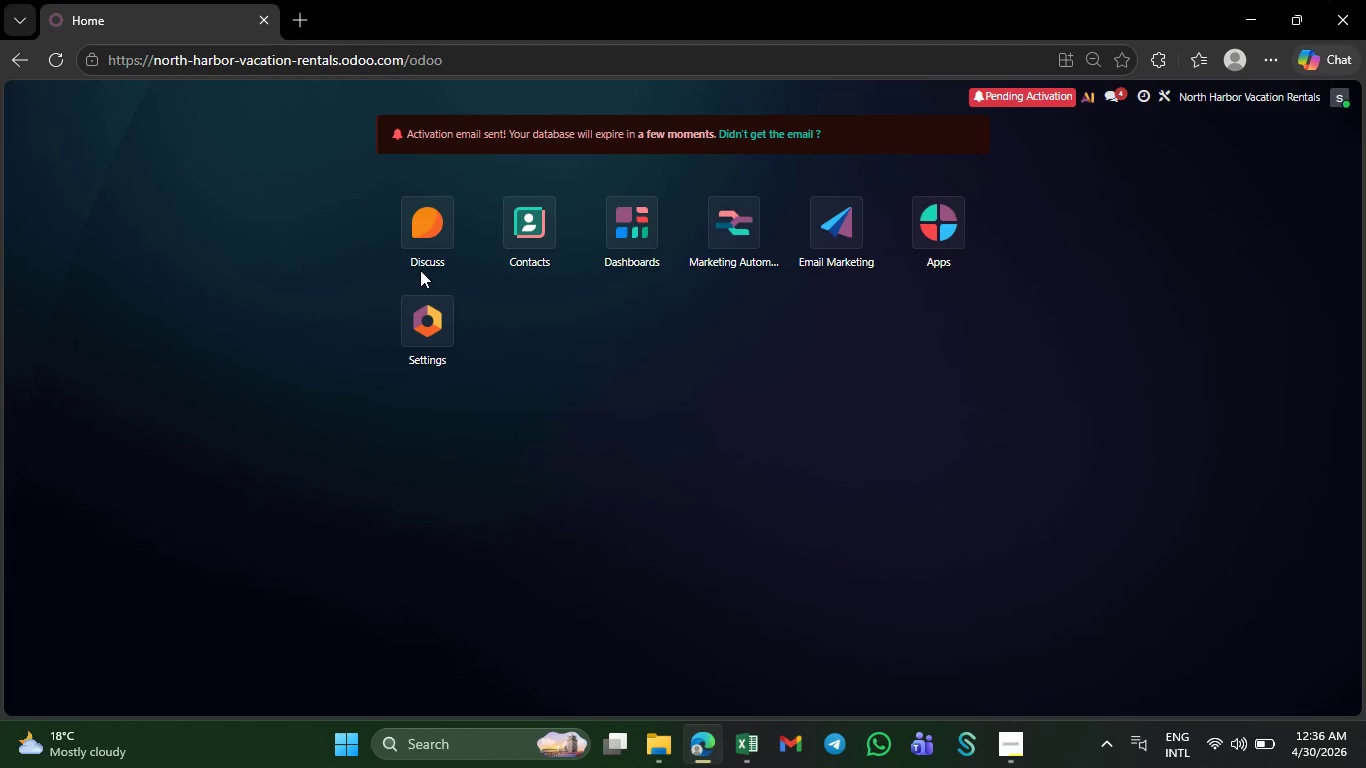 
wait(8.42)
 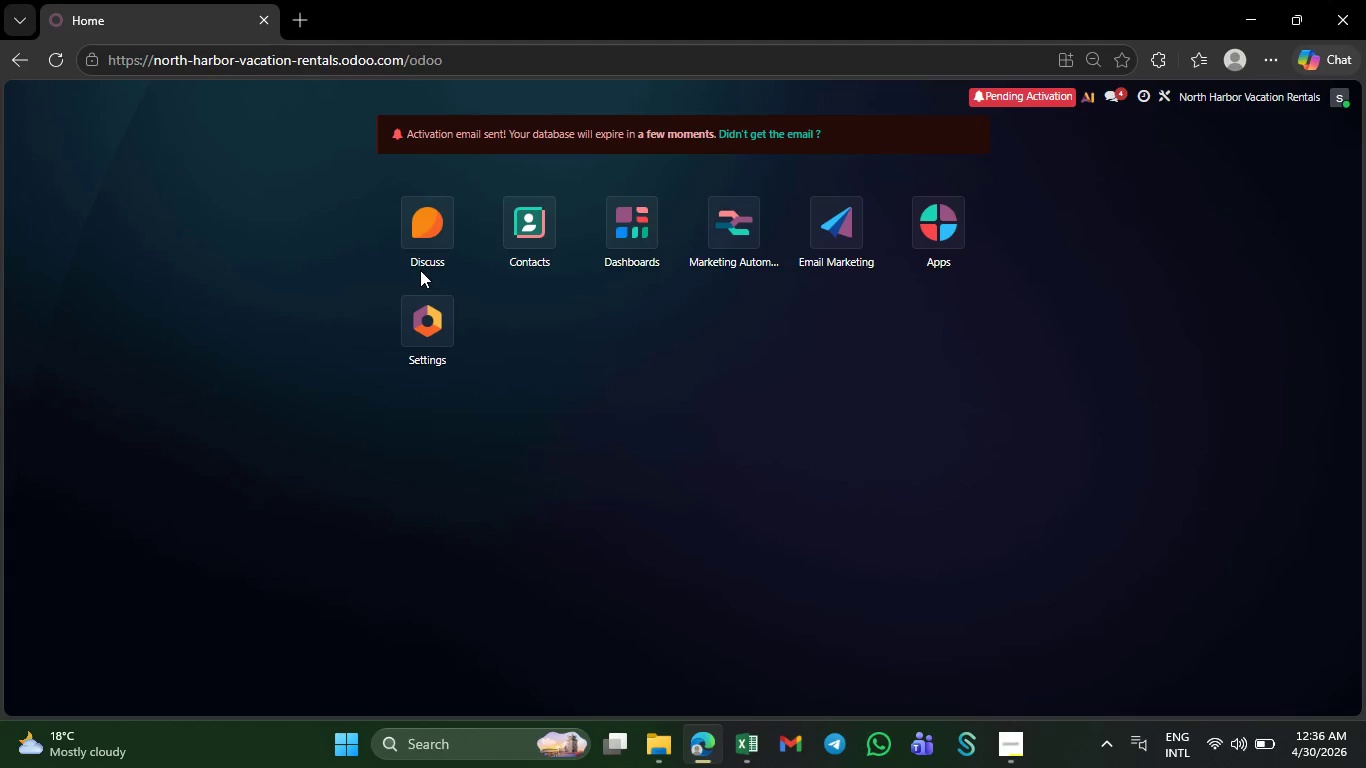 
left_click([1001, 149])
 